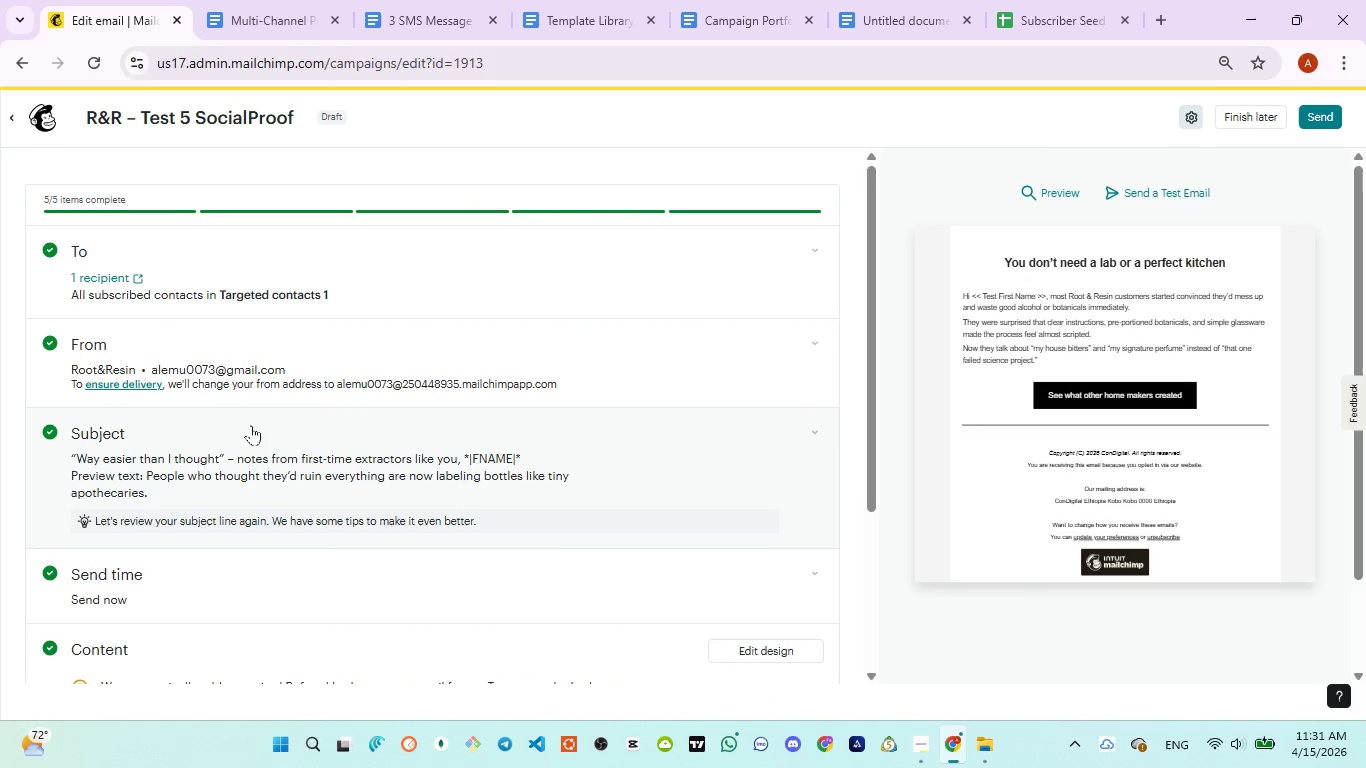 
scroll: coordinate [344, 602], scroll_direction: down, amount: 2.0
 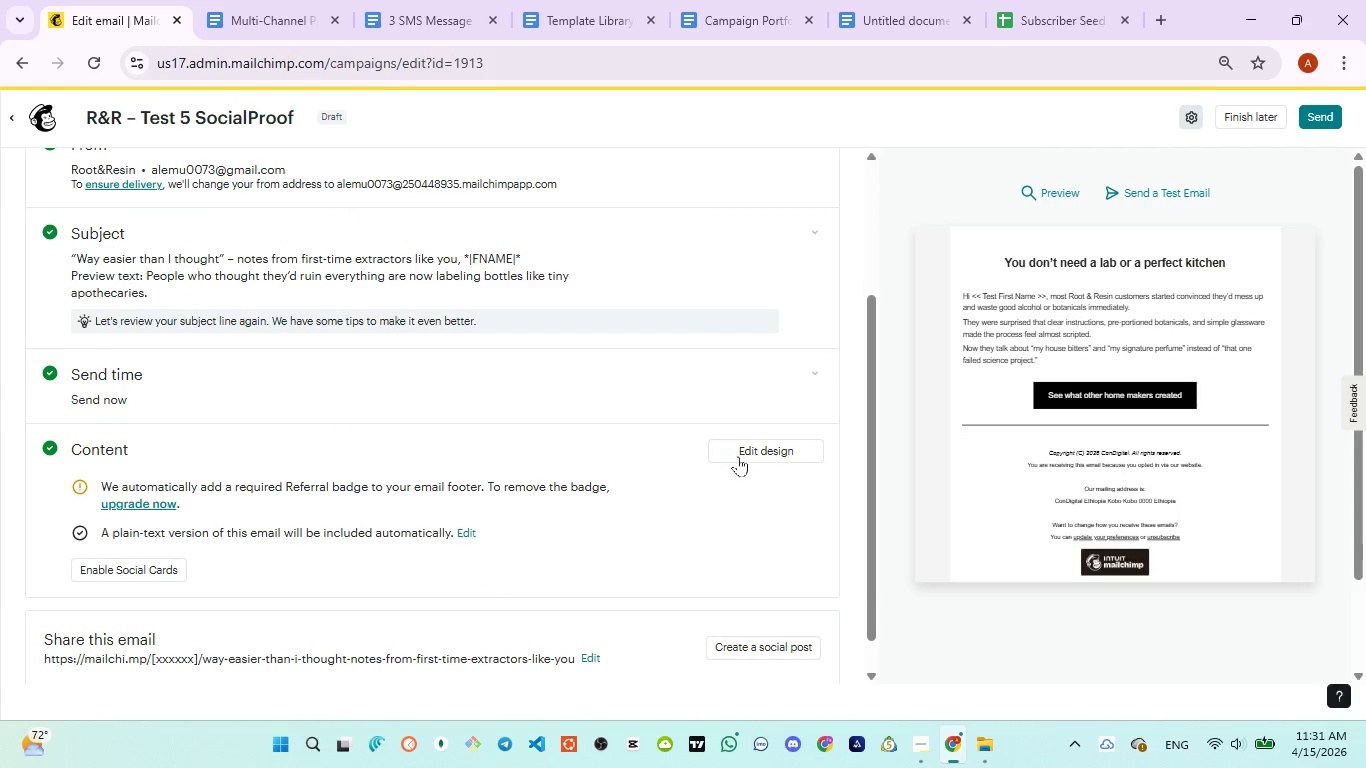 
left_click([759, 449])
 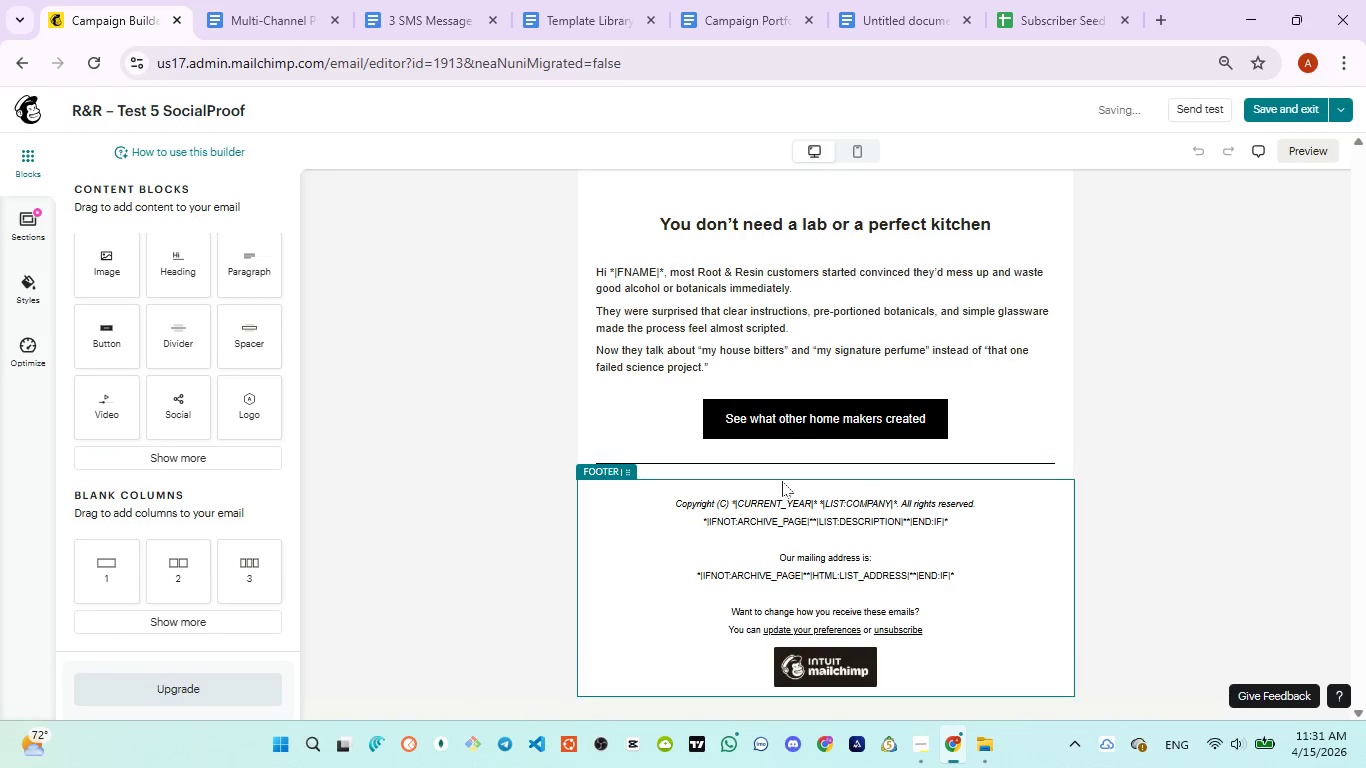 
left_click([768, 370])
 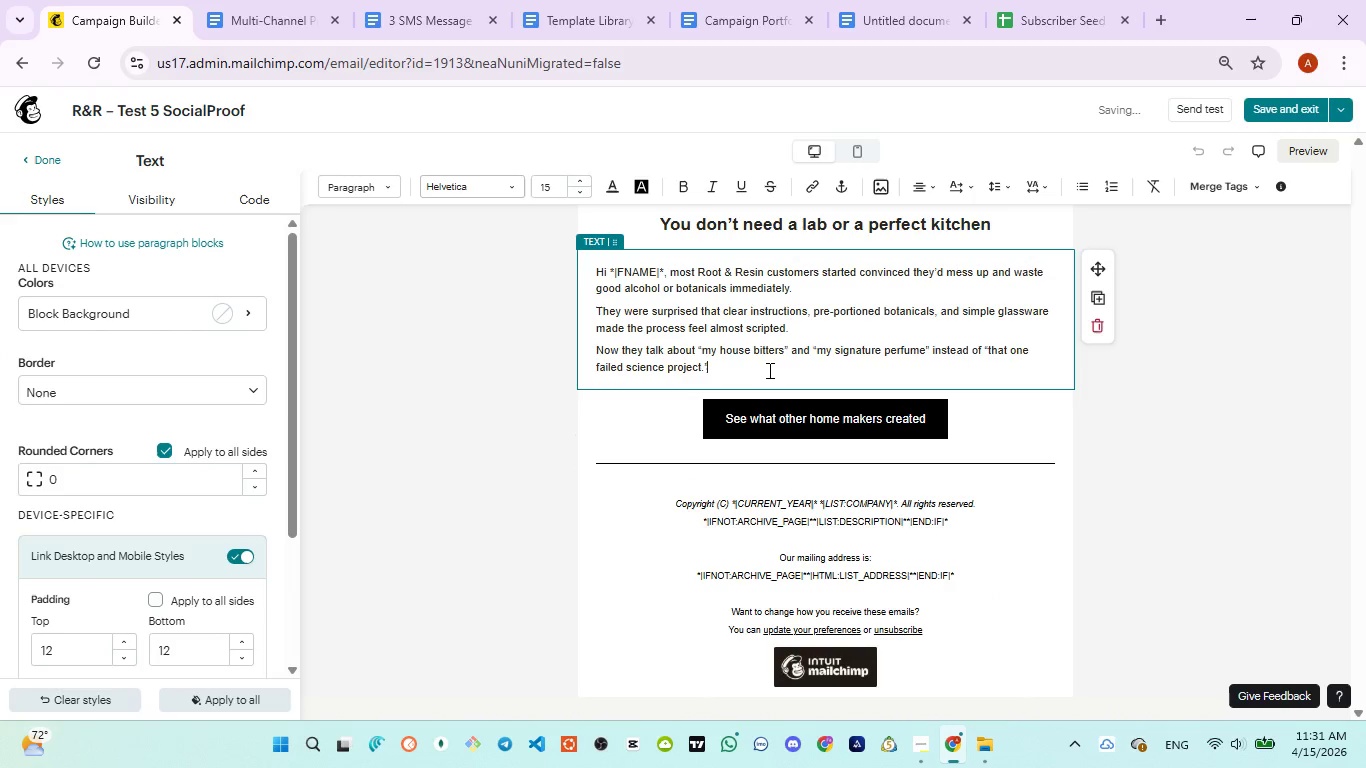 
key(Enter)
 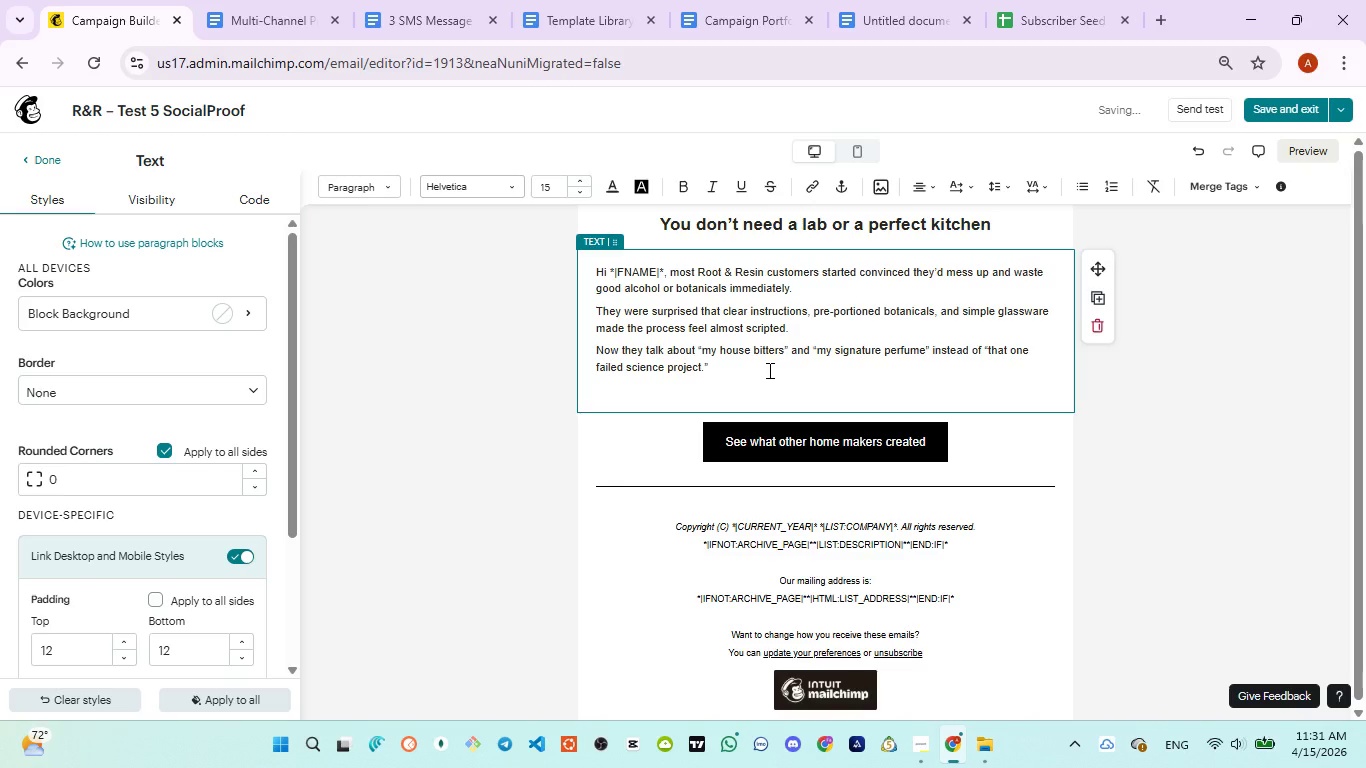 
key(Enter)
 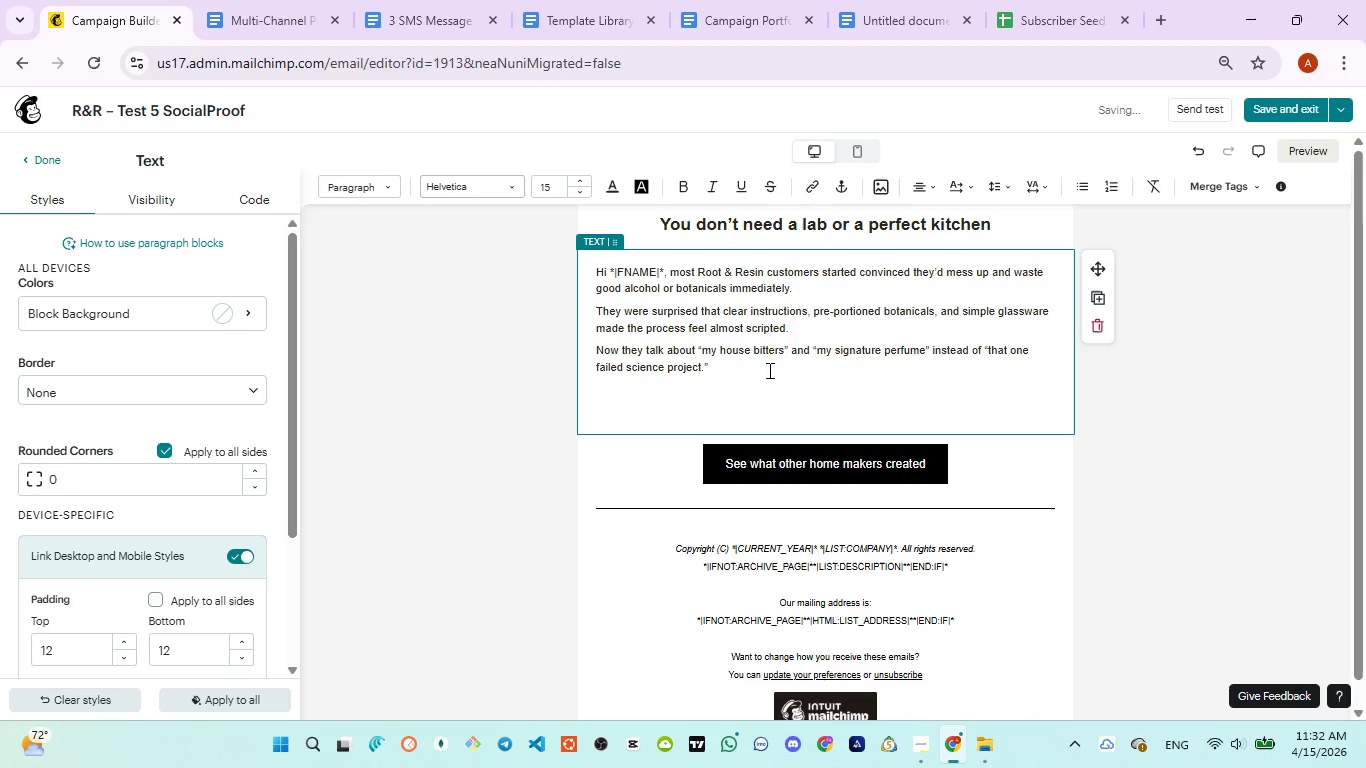 
type(warmly)
key(Backspace)
key(Backspace)
key(Backspace)
key(Backspace)
key(Backspace)
key(Backspace)
type(Best,)
 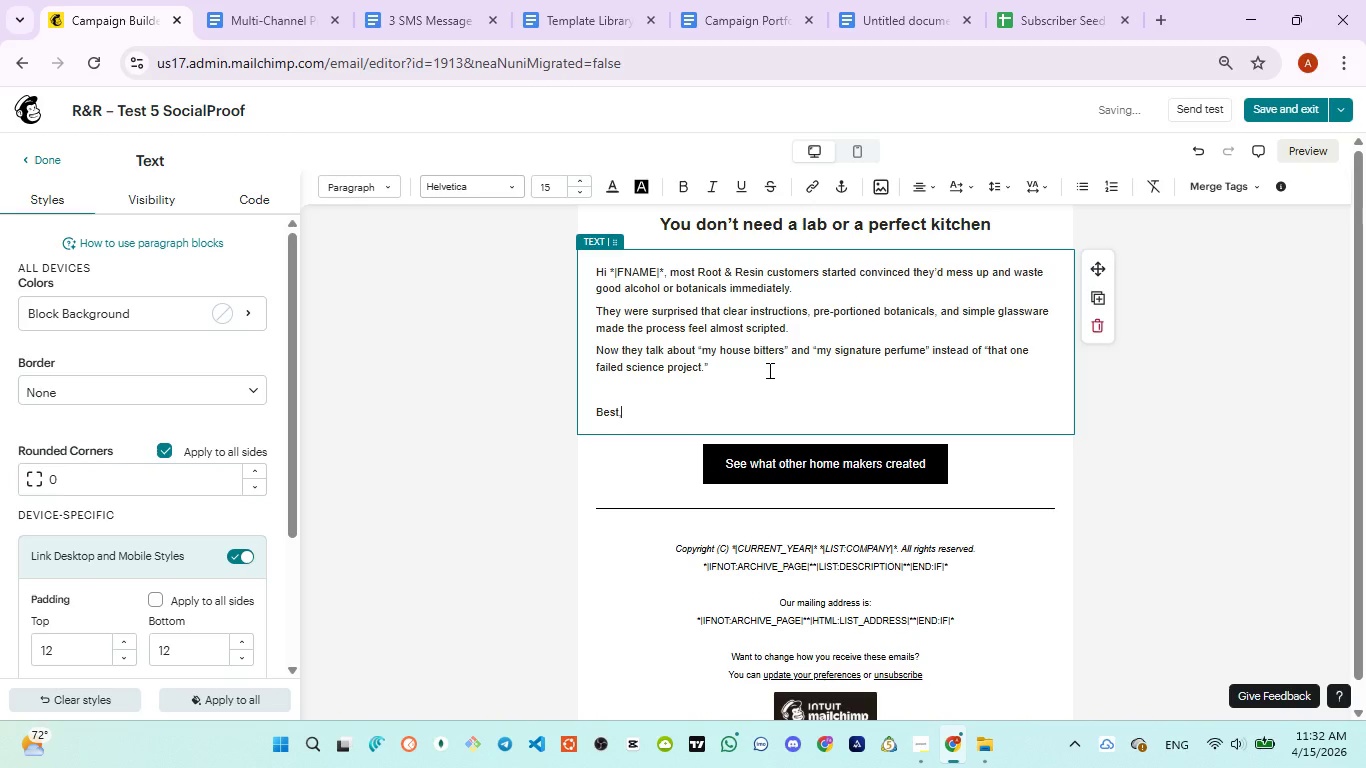 
key(Enter)
 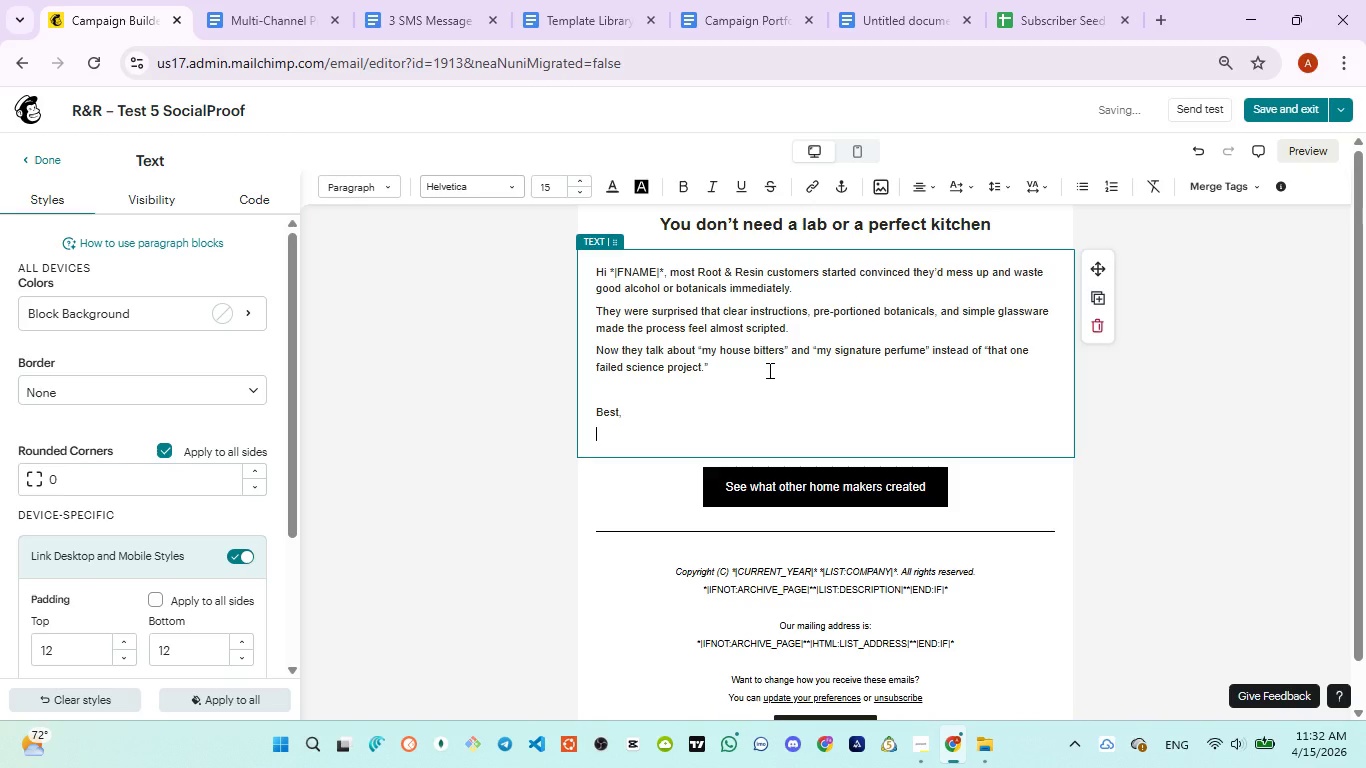 
type(Root&Resin)
 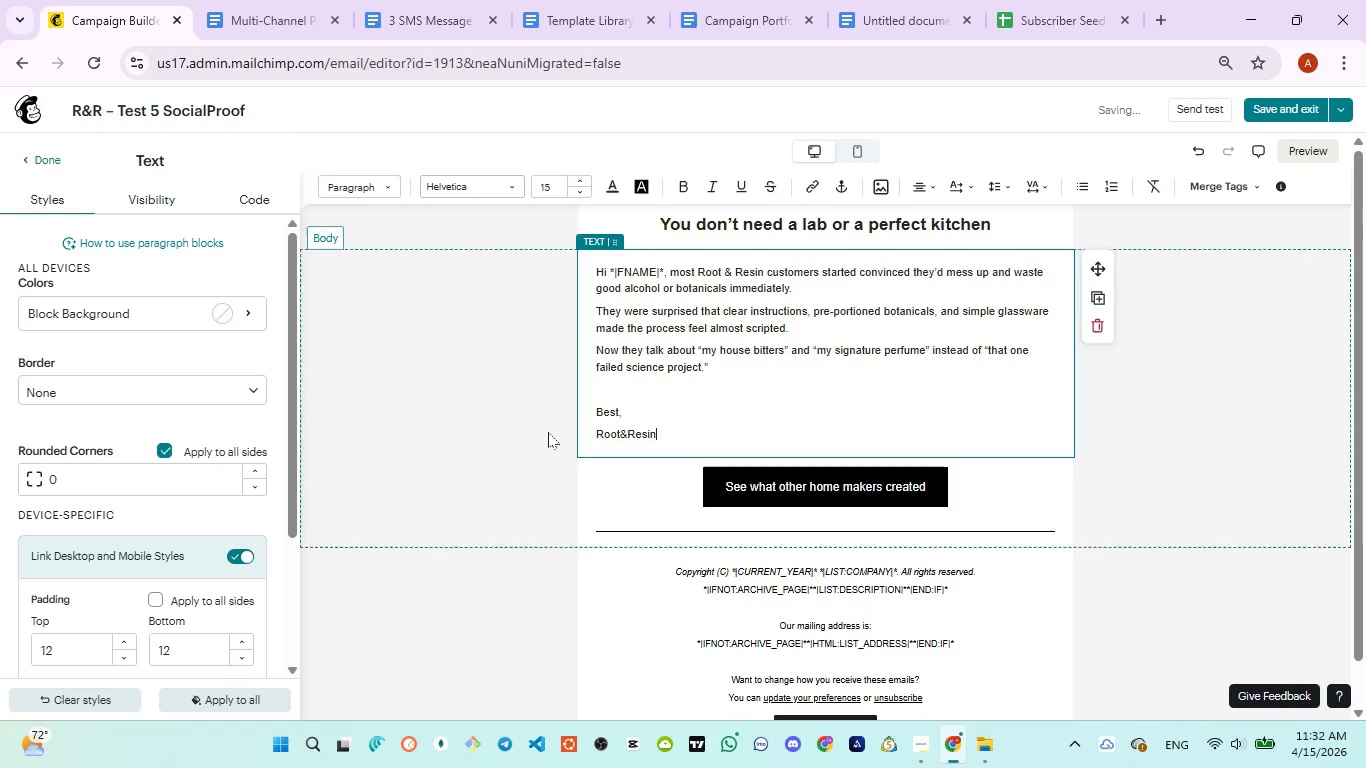 
left_click_drag(start_coordinate=[595, 405], to_coordinate=[645, 420])
 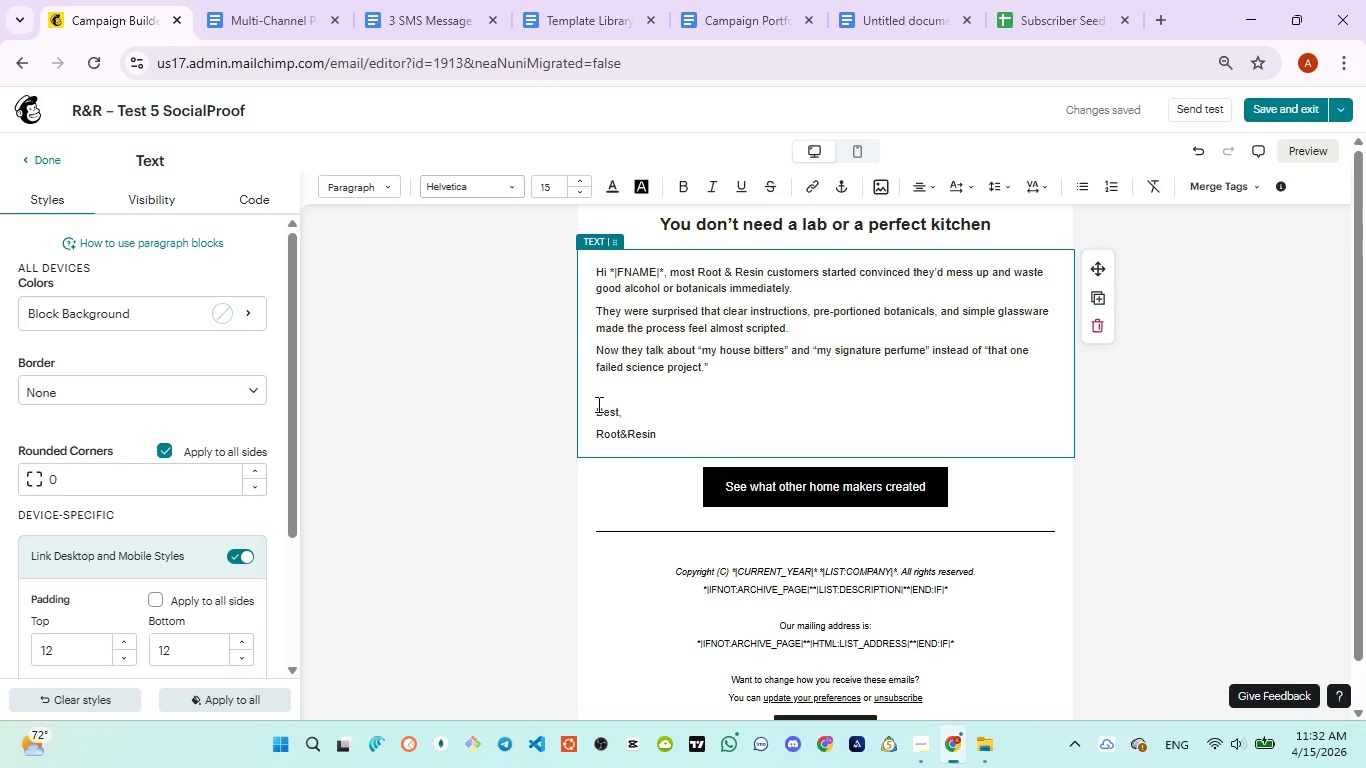 
left_click_drag(start_coordinate=[597, 404], to_coordinate=[676, 434])
 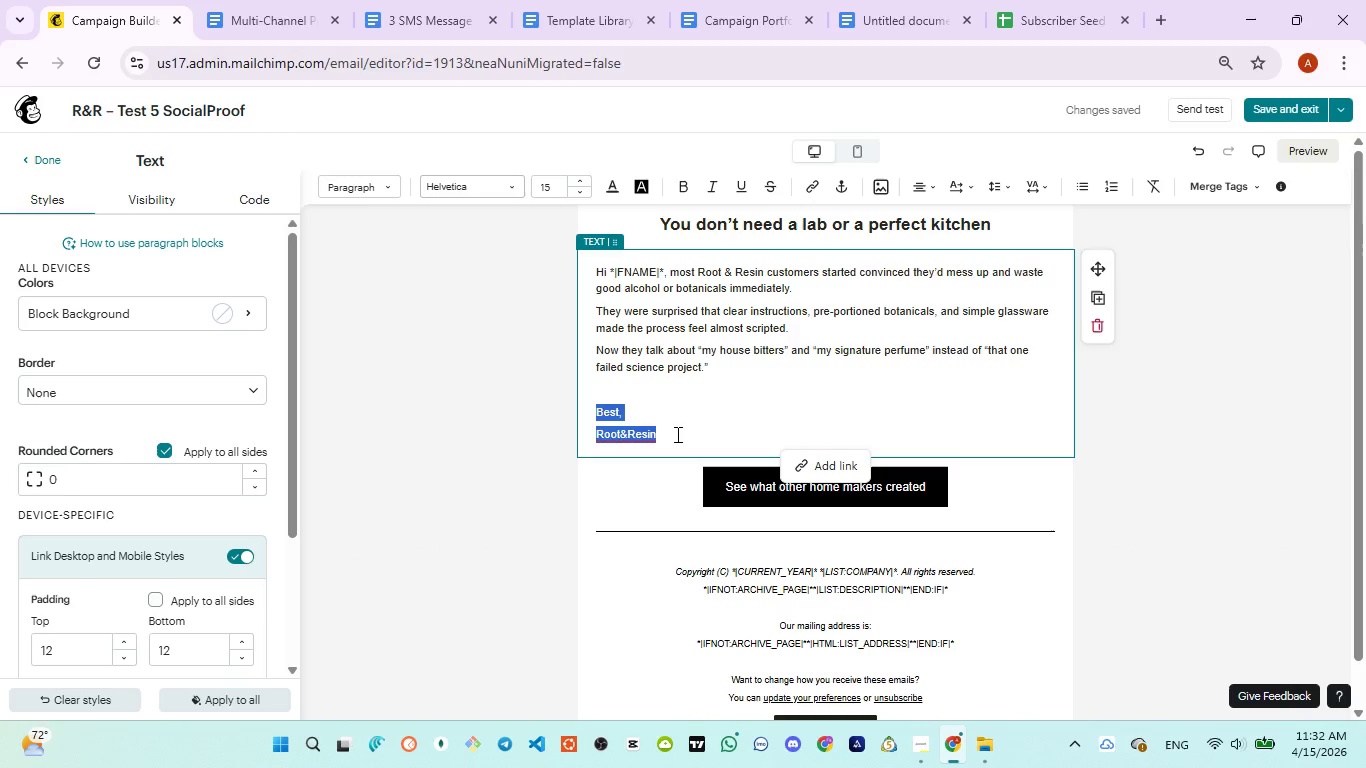 
key(Control+C)
 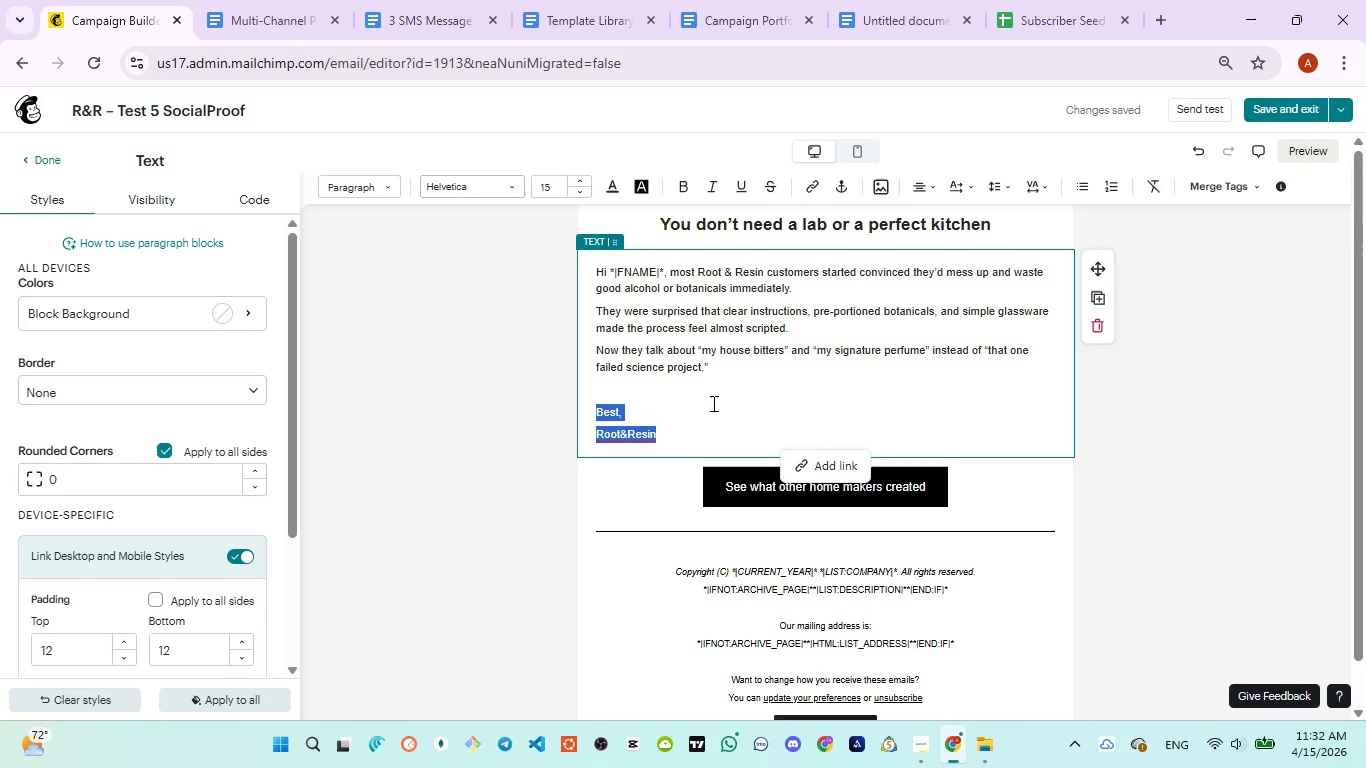 
left_click([712, 403])
 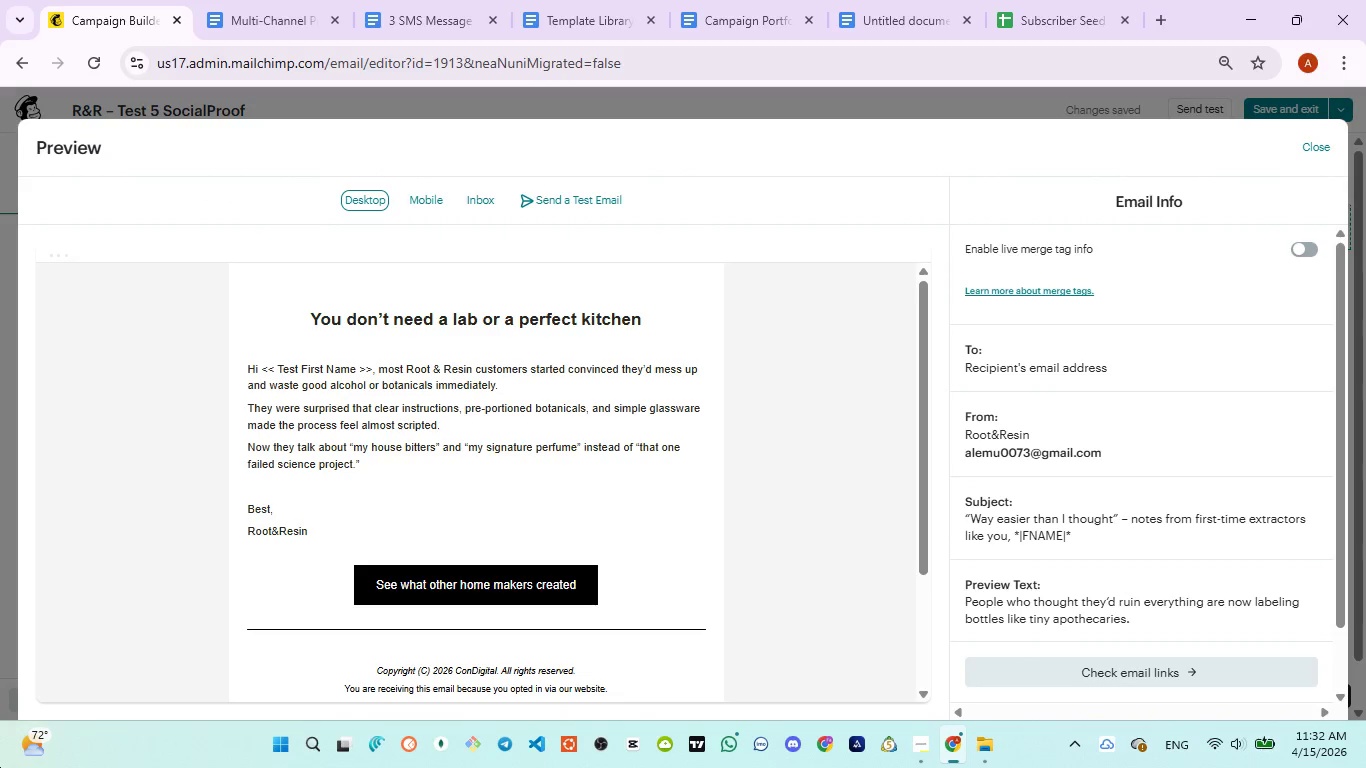 
wait(15.75)
 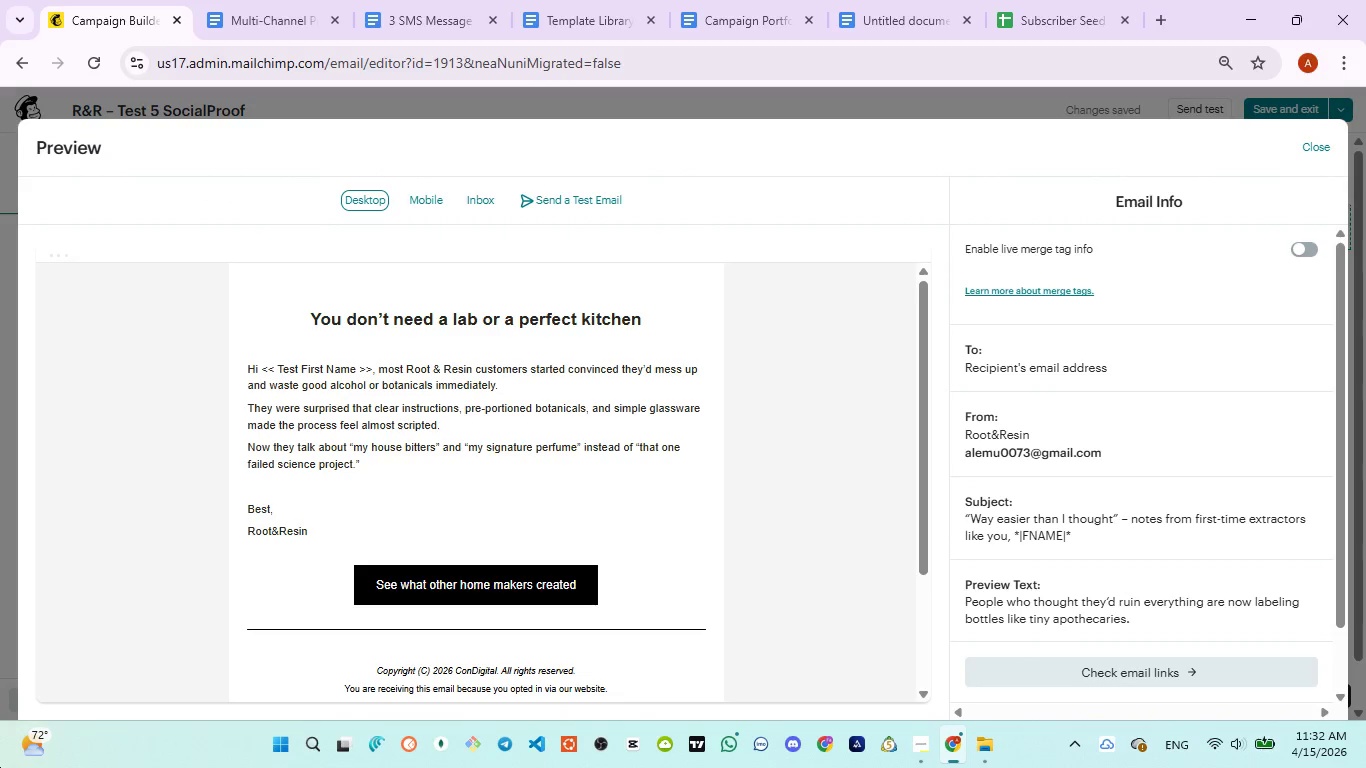 
double_click([259, 505])
 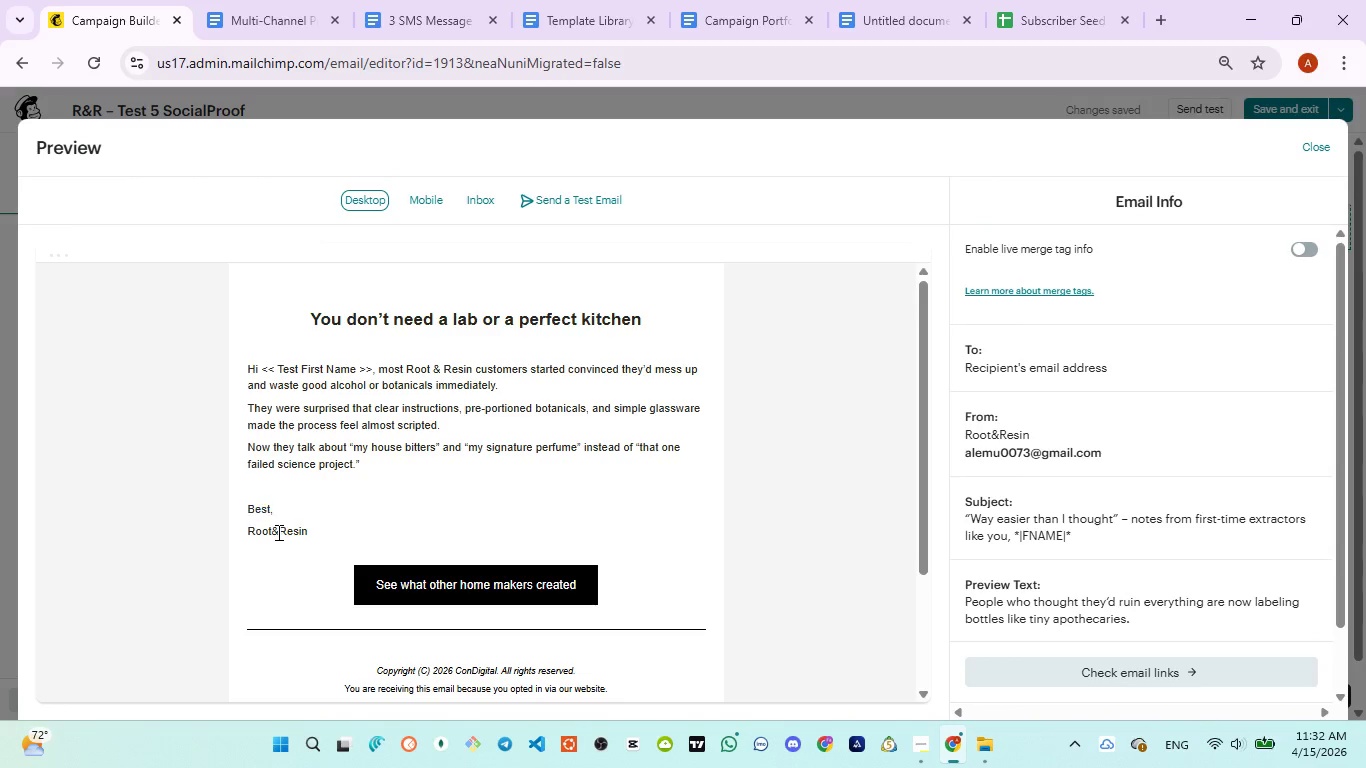 
double_click([277, 532])
 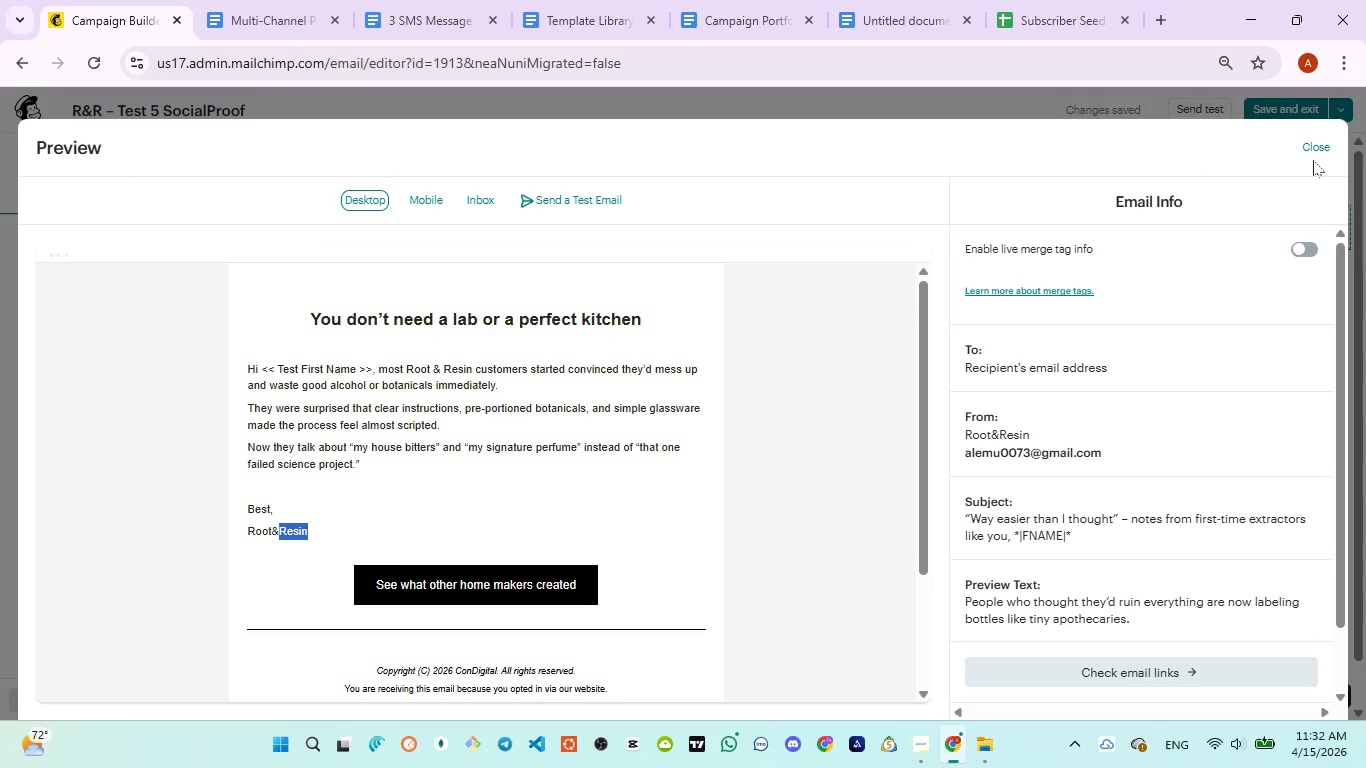 
left_click([1321, 145])
 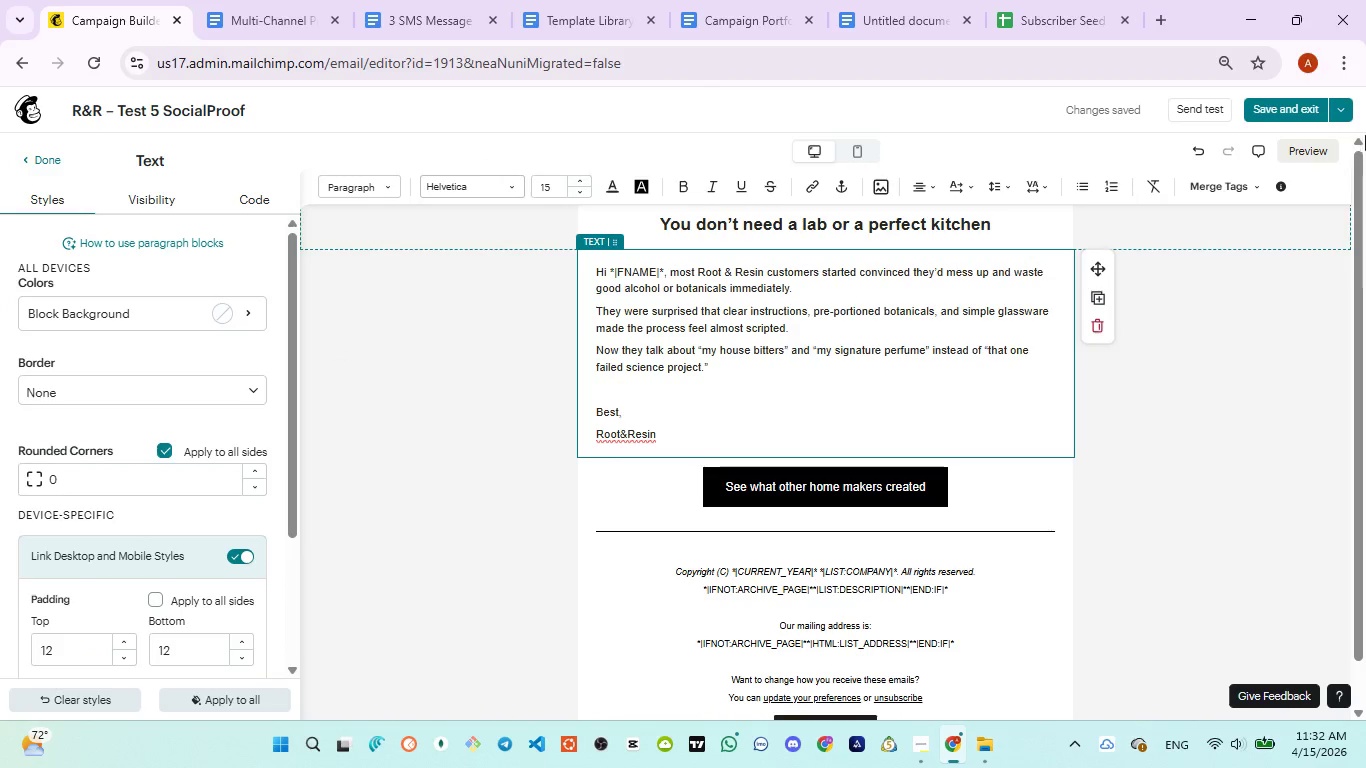 
left_click([1287, 108])
 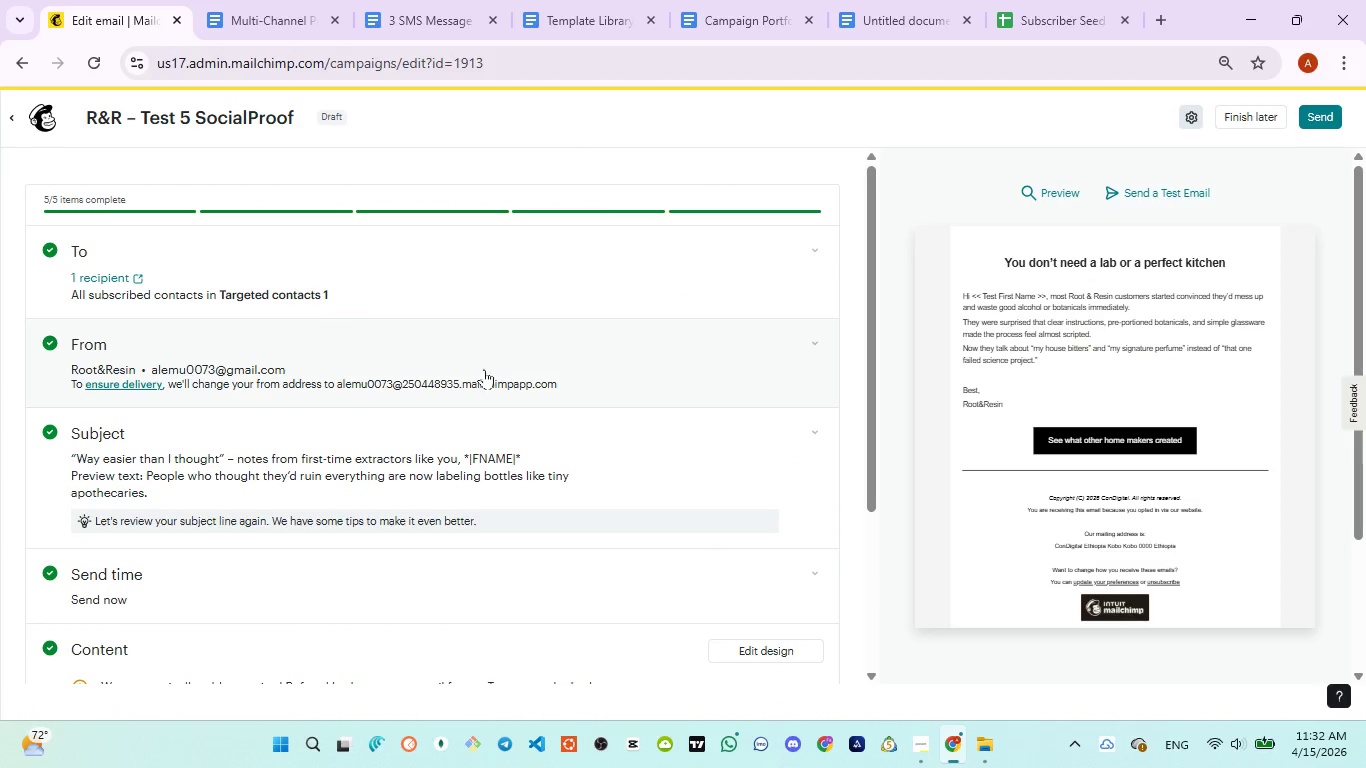 
left_click([9, 112])
 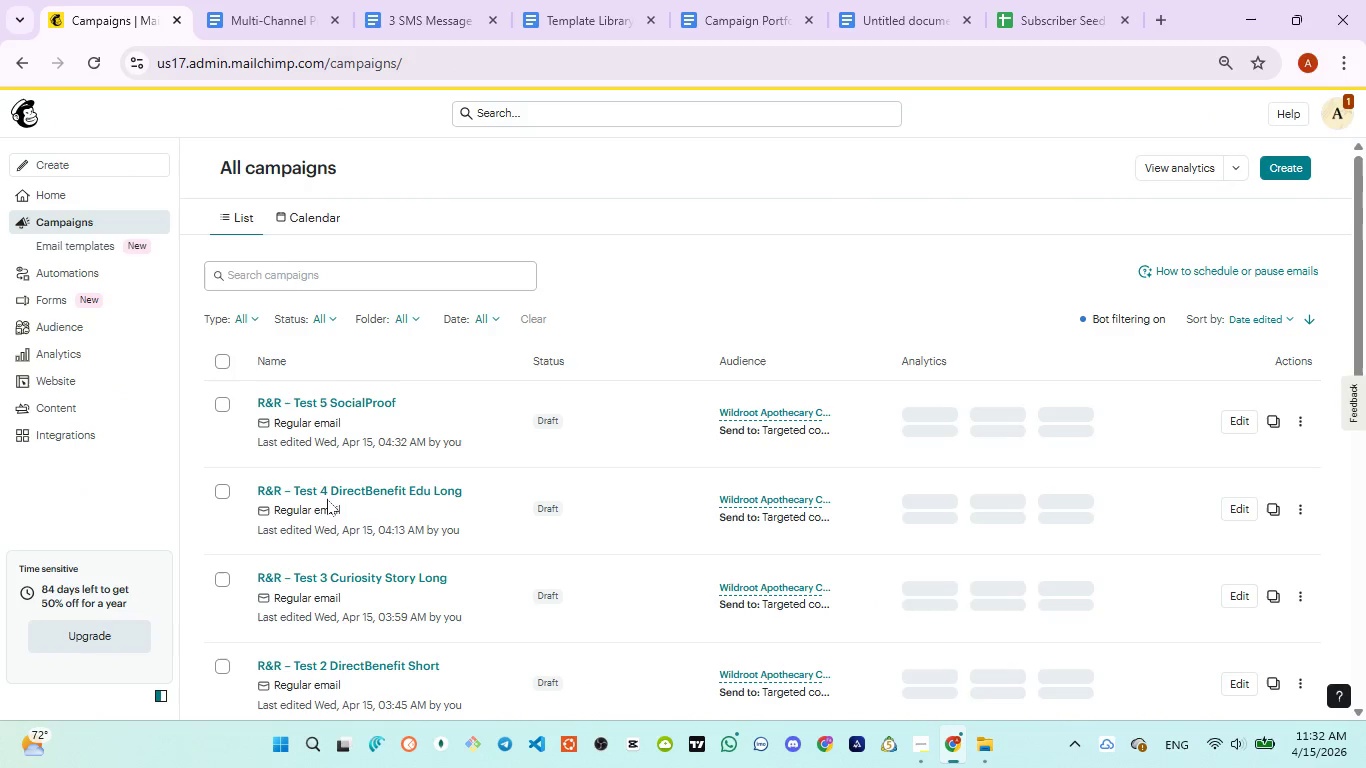 
wait(6.94)
 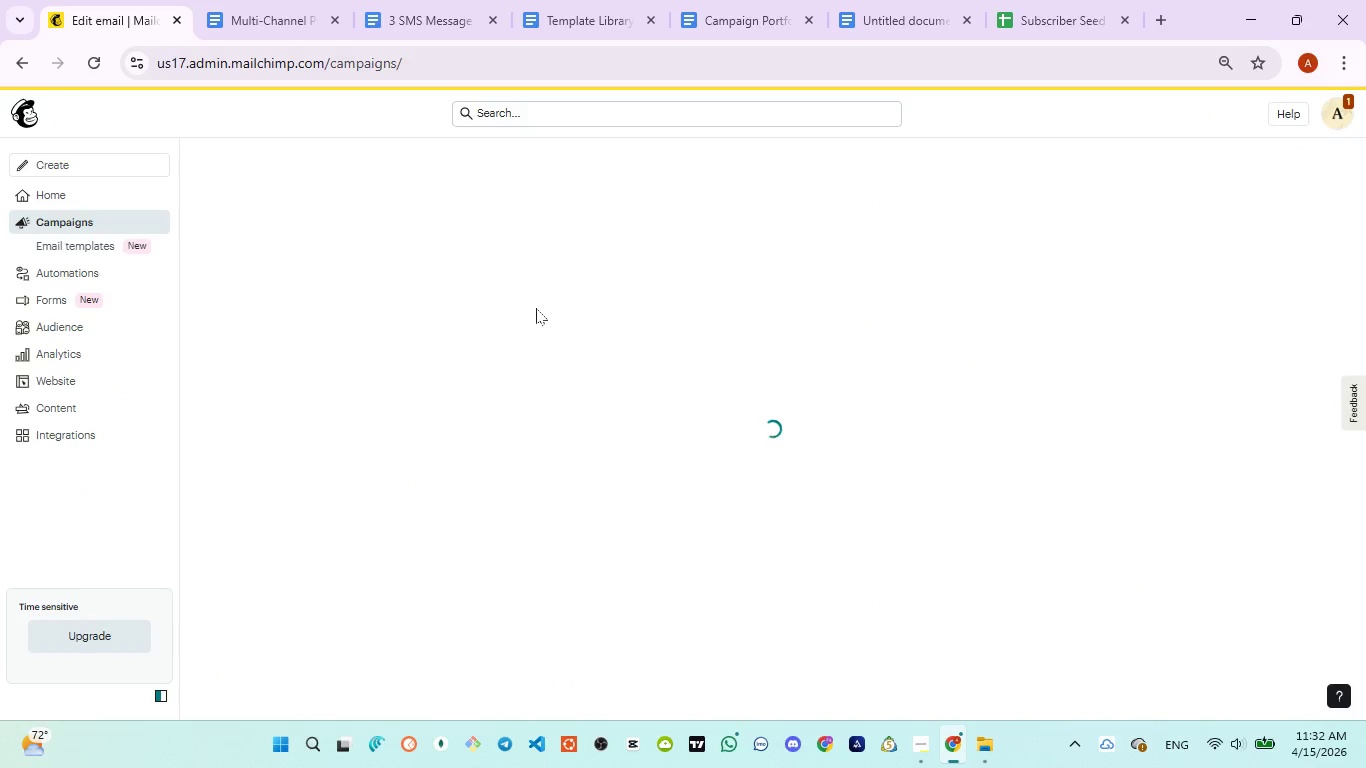 
left_click([355, 489])
 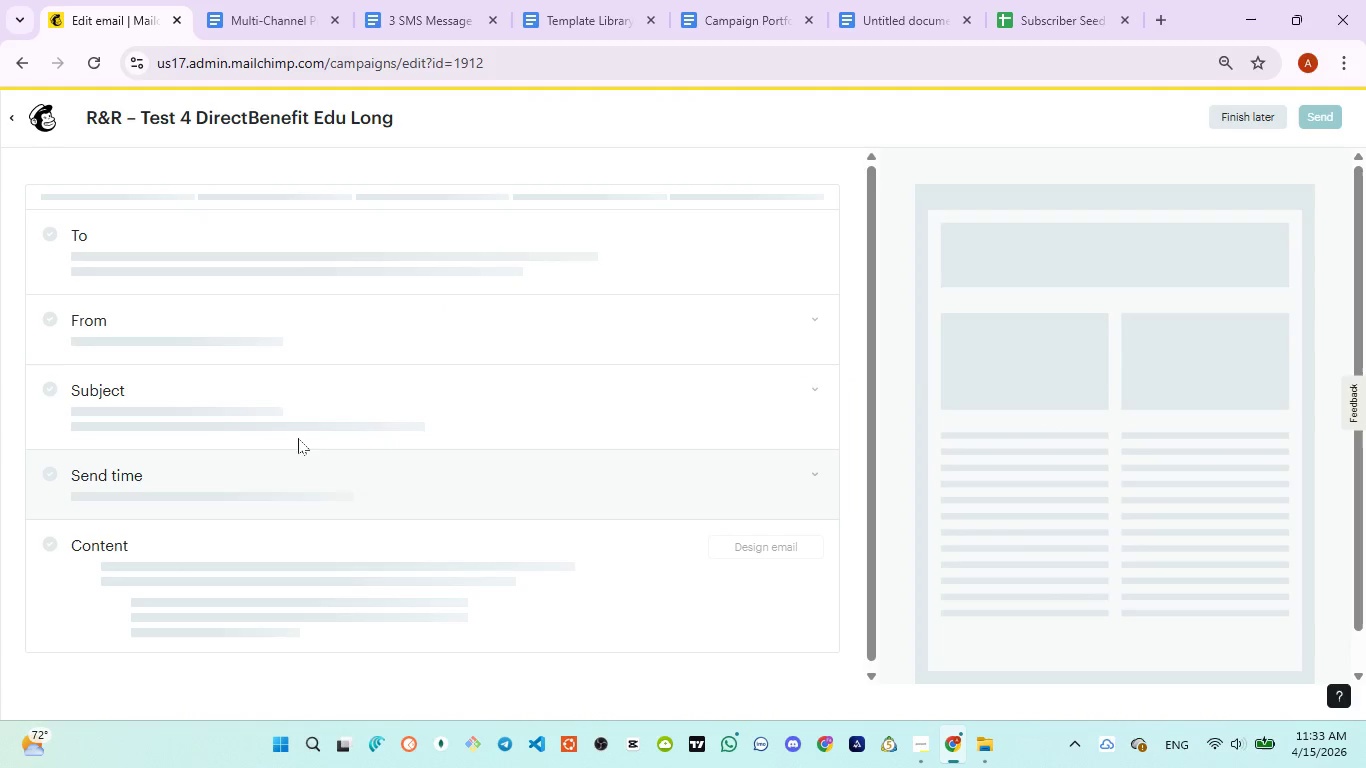 
mouse_move([132, 348])
 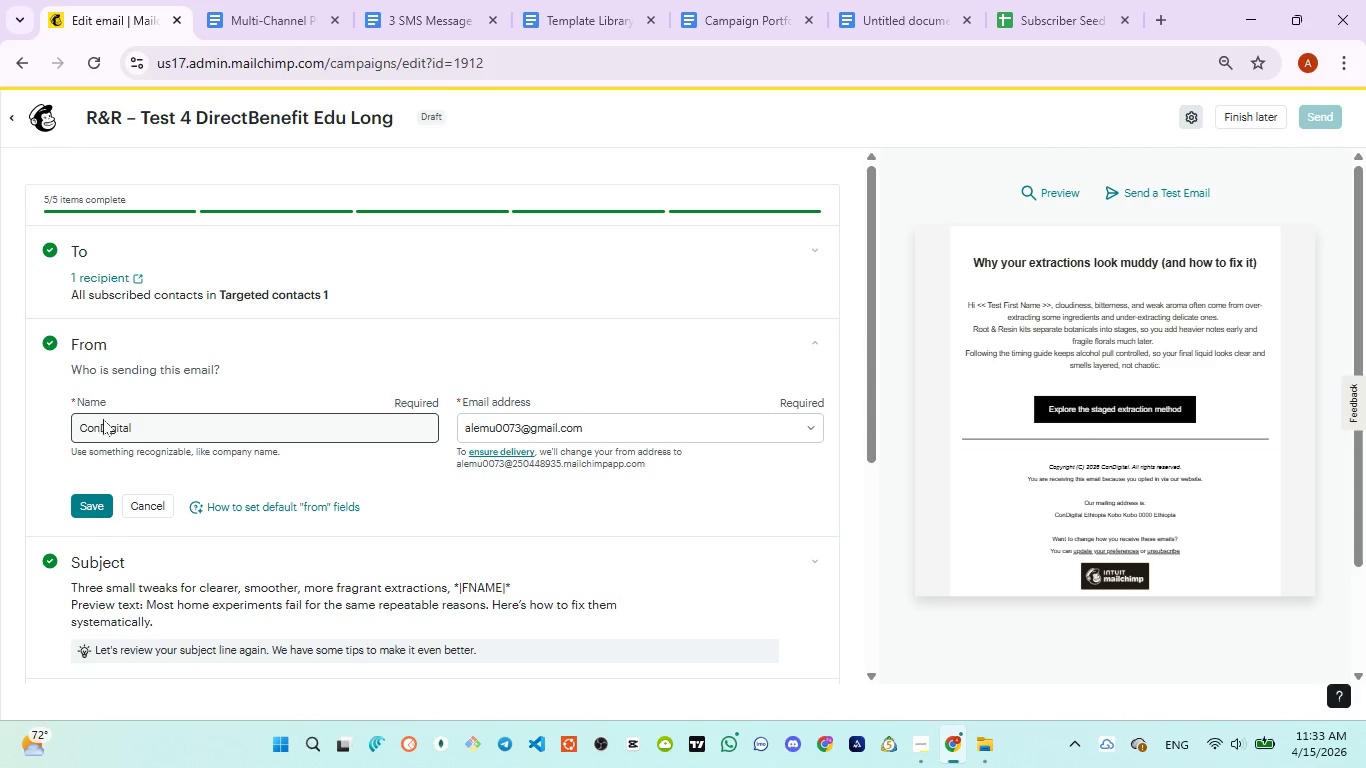 
double_click([103, 421])
 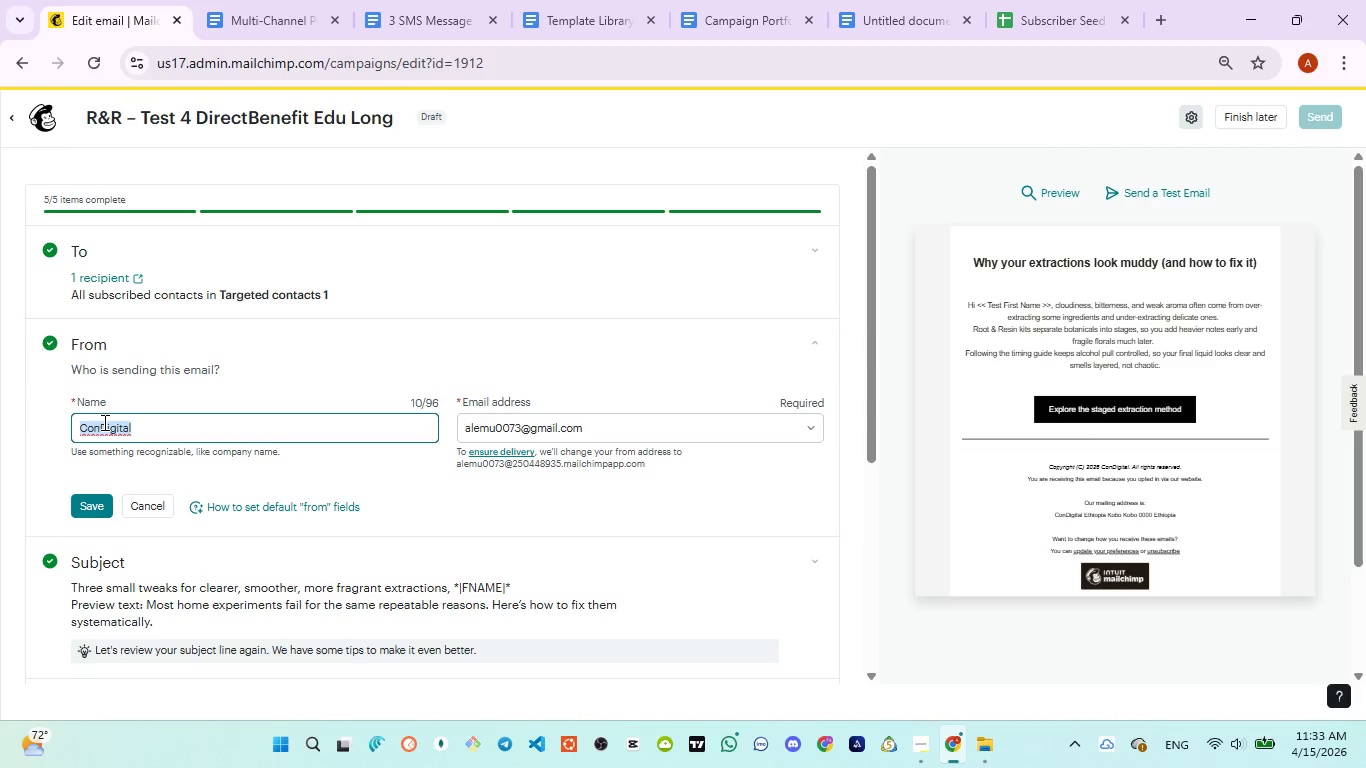 
type(Root&Resin)
 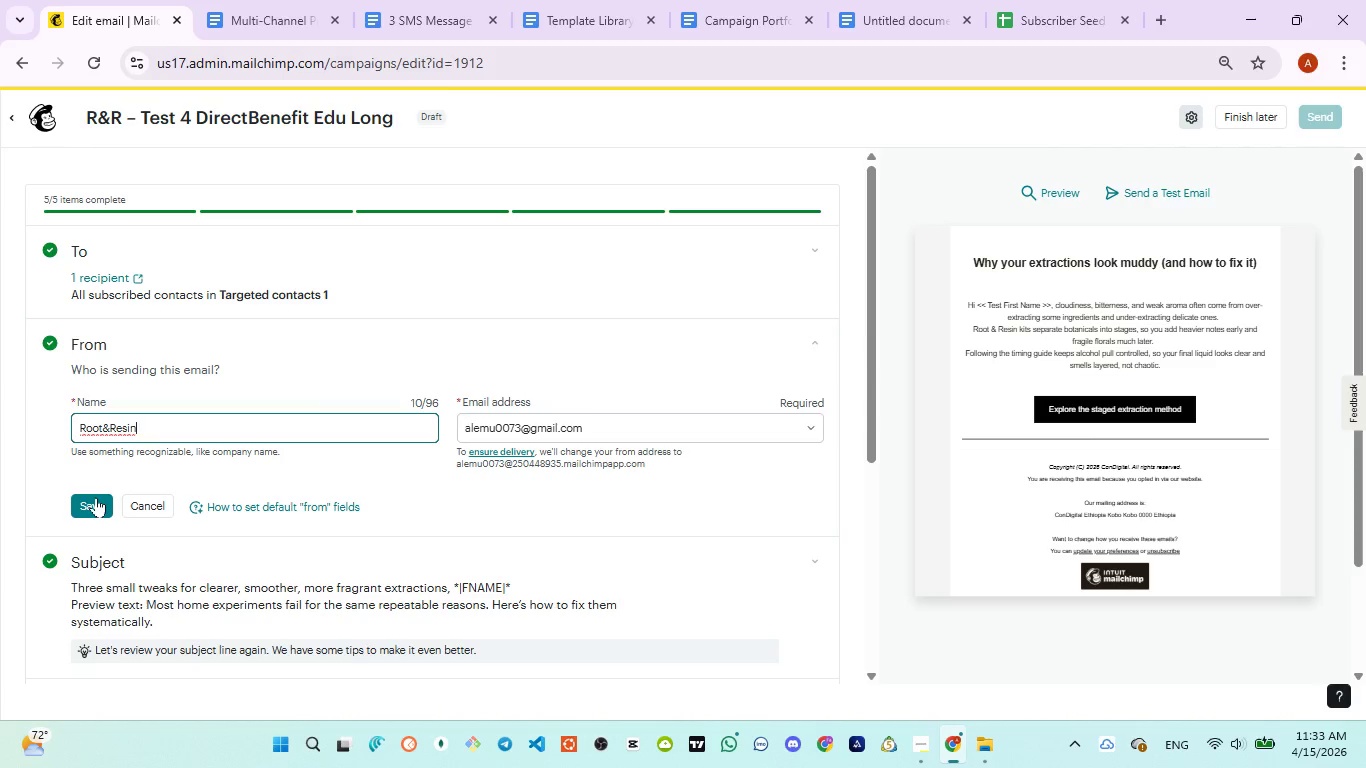 
left_click([96, 499])
 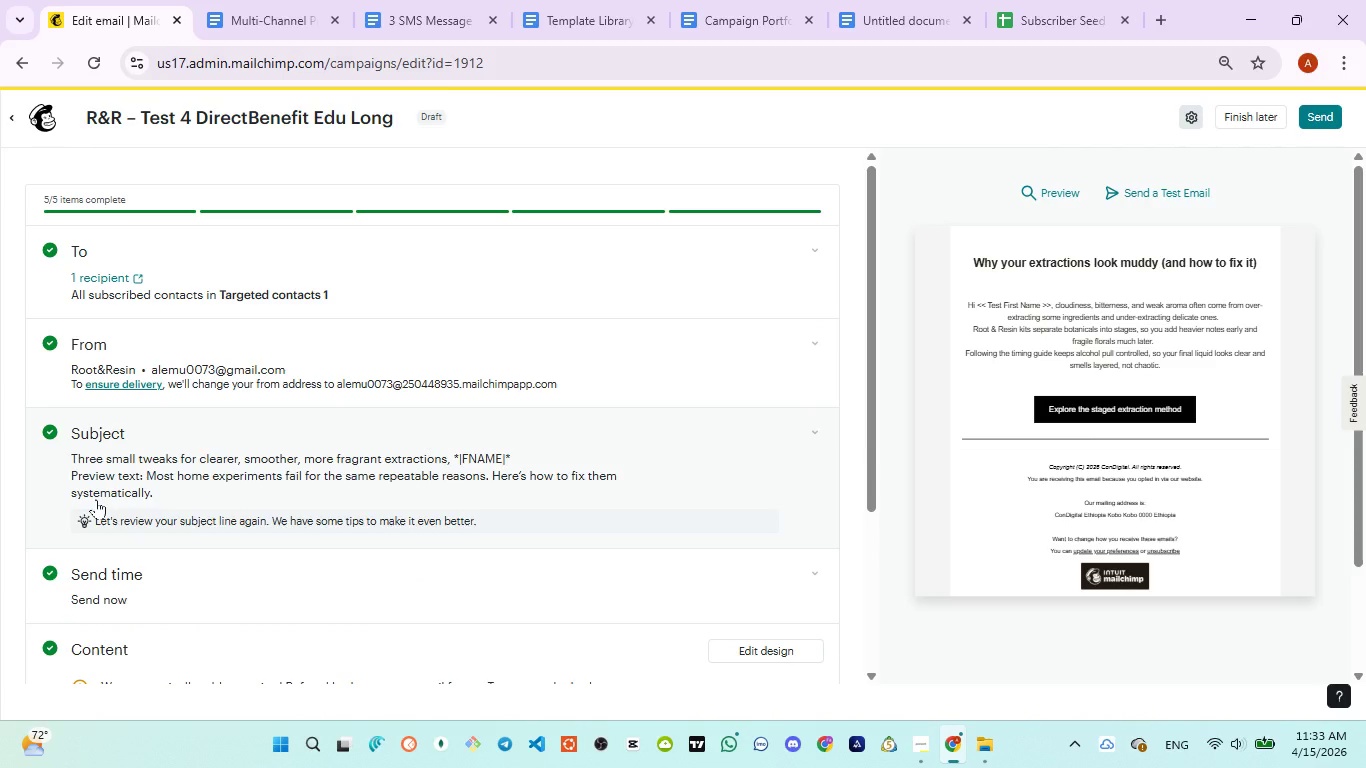 
wait(8.8)
 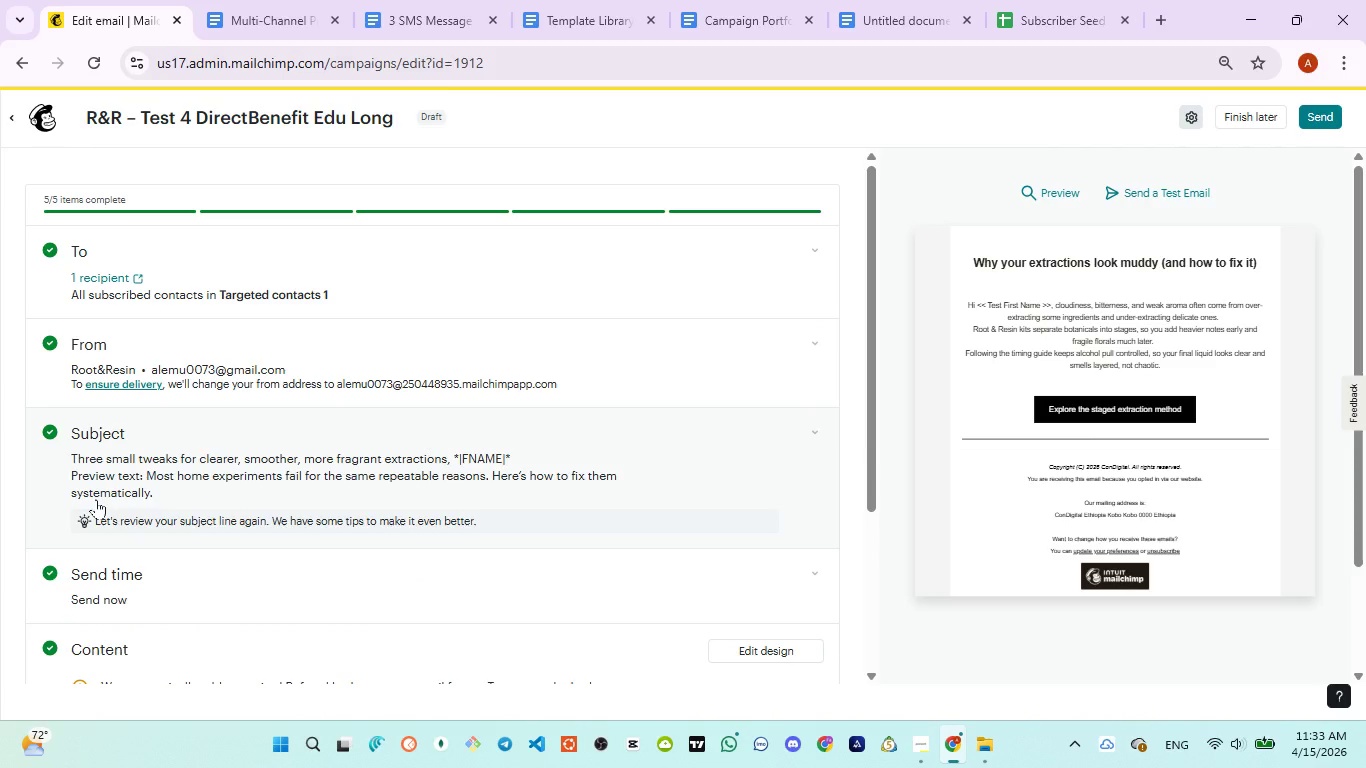 
scroll: coordinate [164, 502], scroll_direction: down, amount: 3.0
 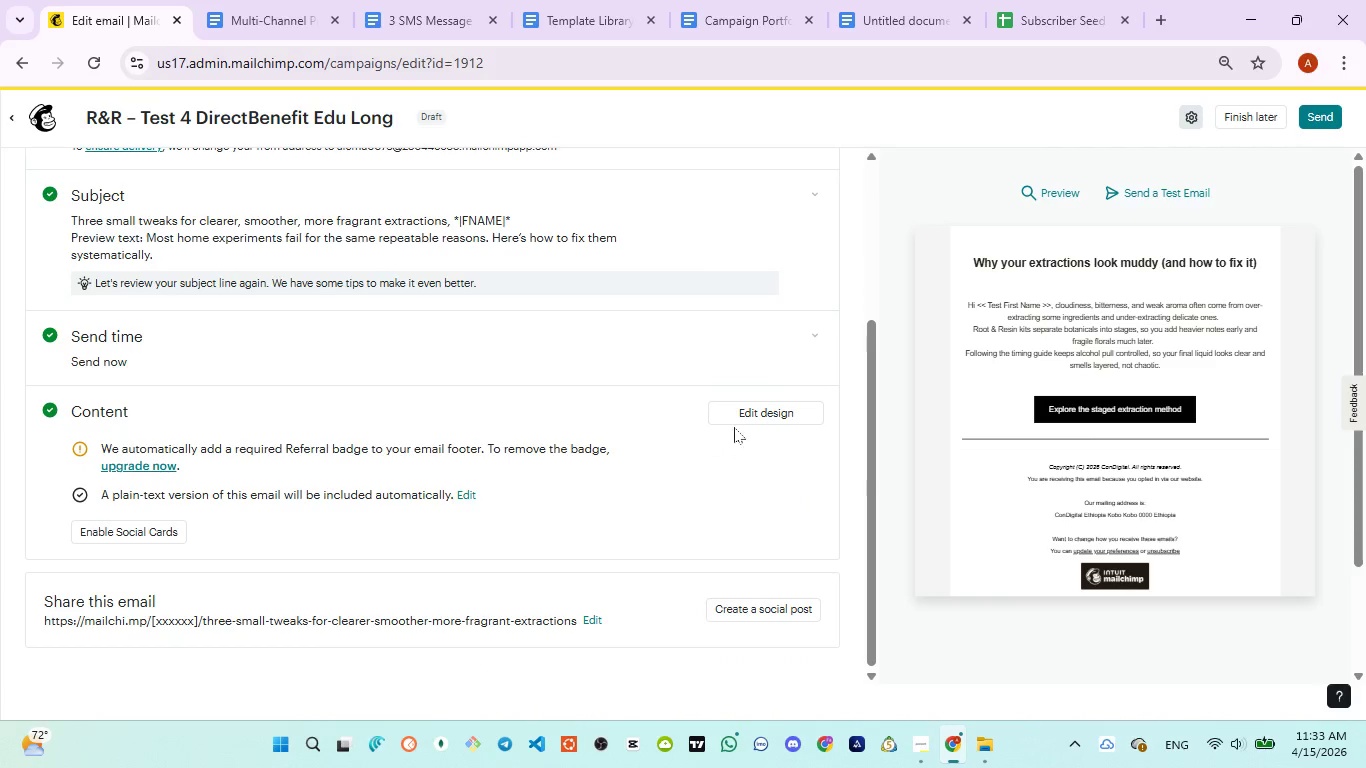 
left_click([758, 412])
 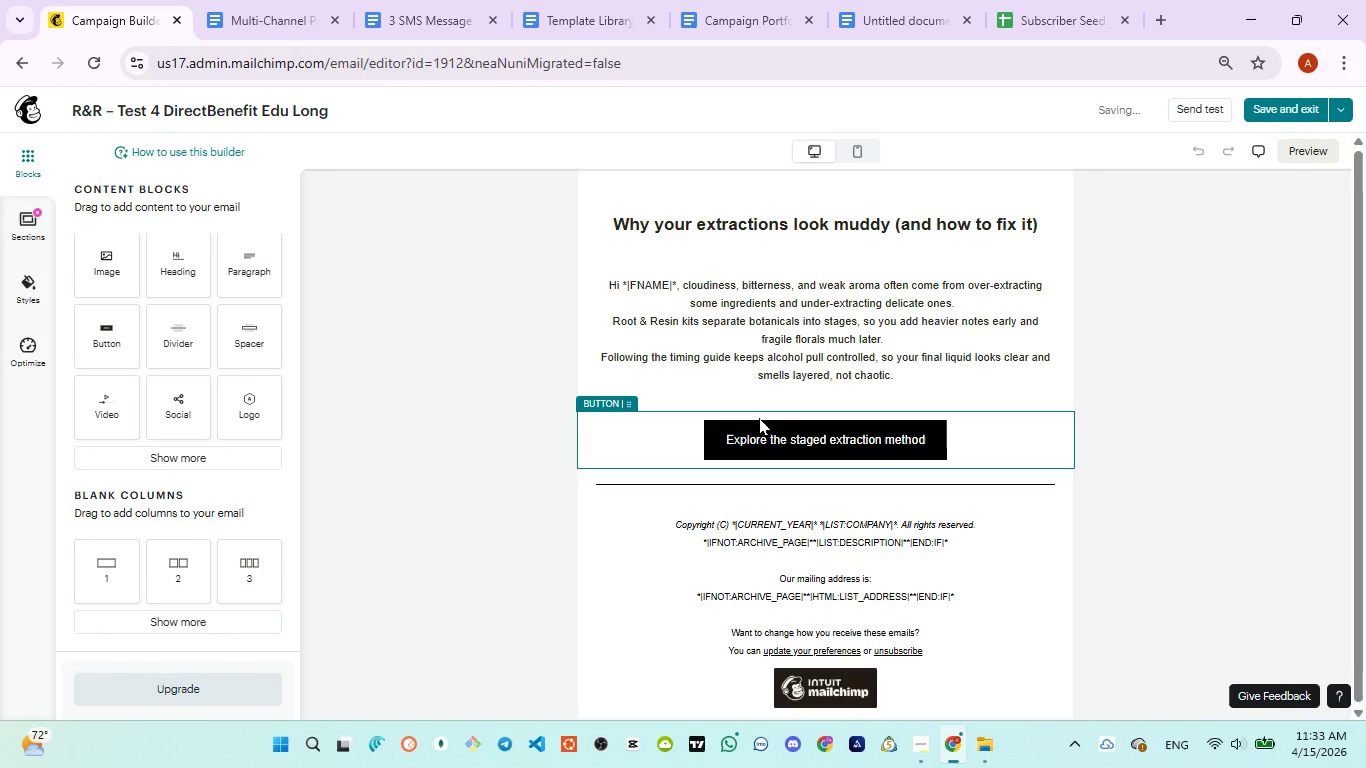 
left_click([852, 349])
 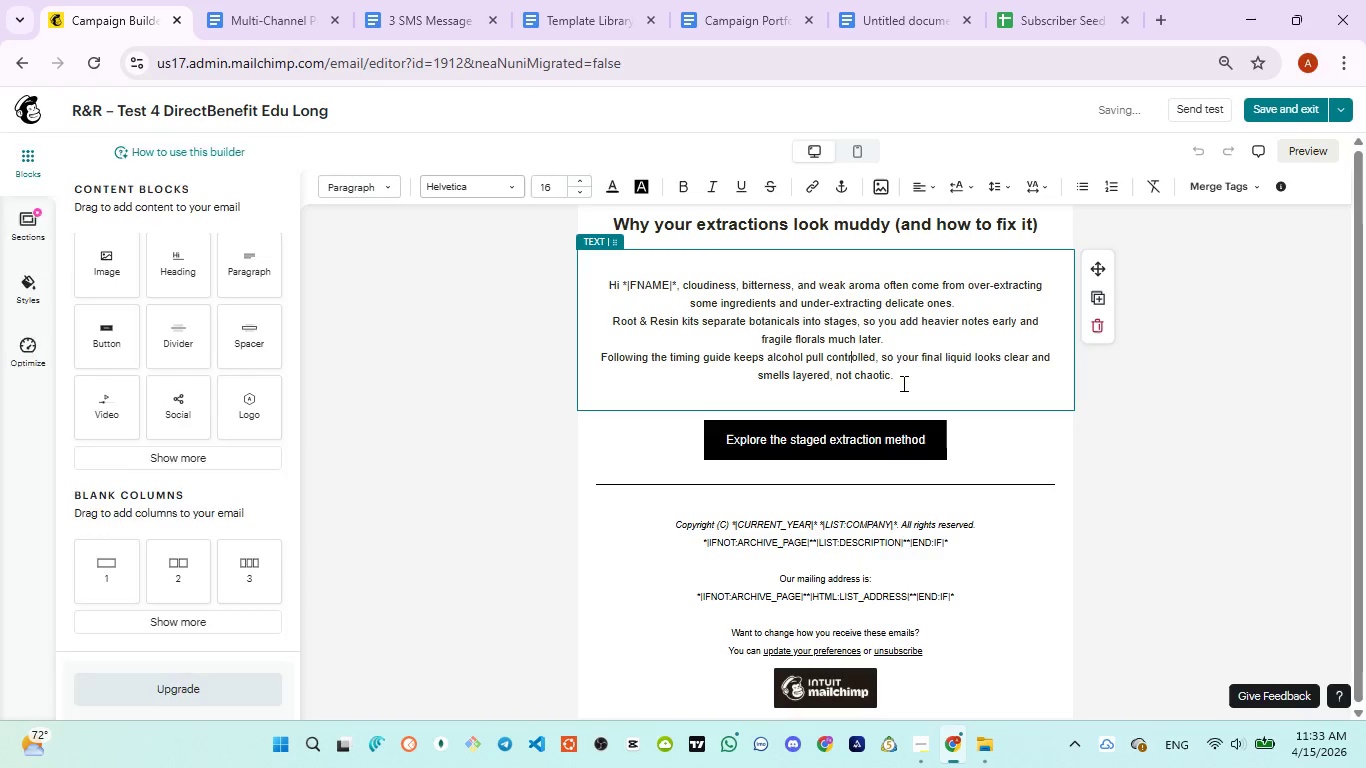 
left_click([903, 383])
 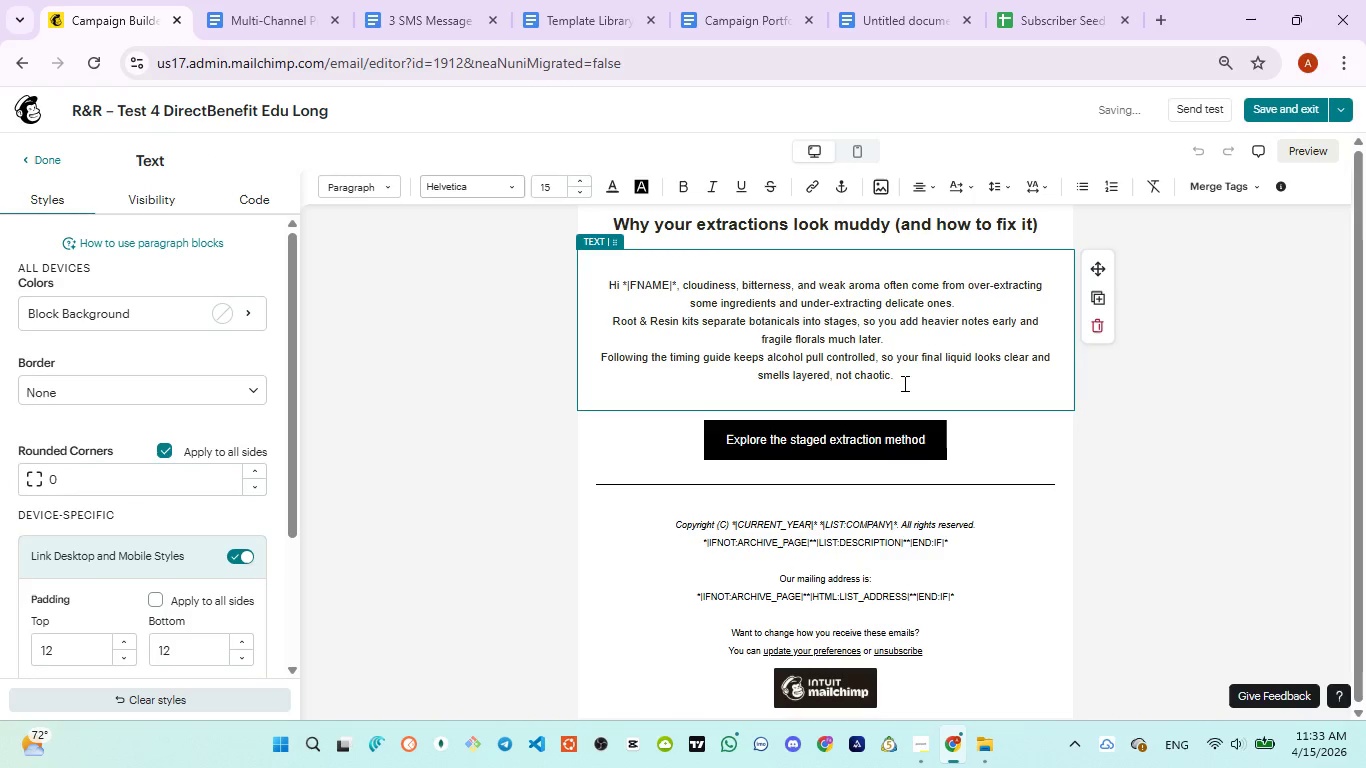 
left_click([903, 383])
 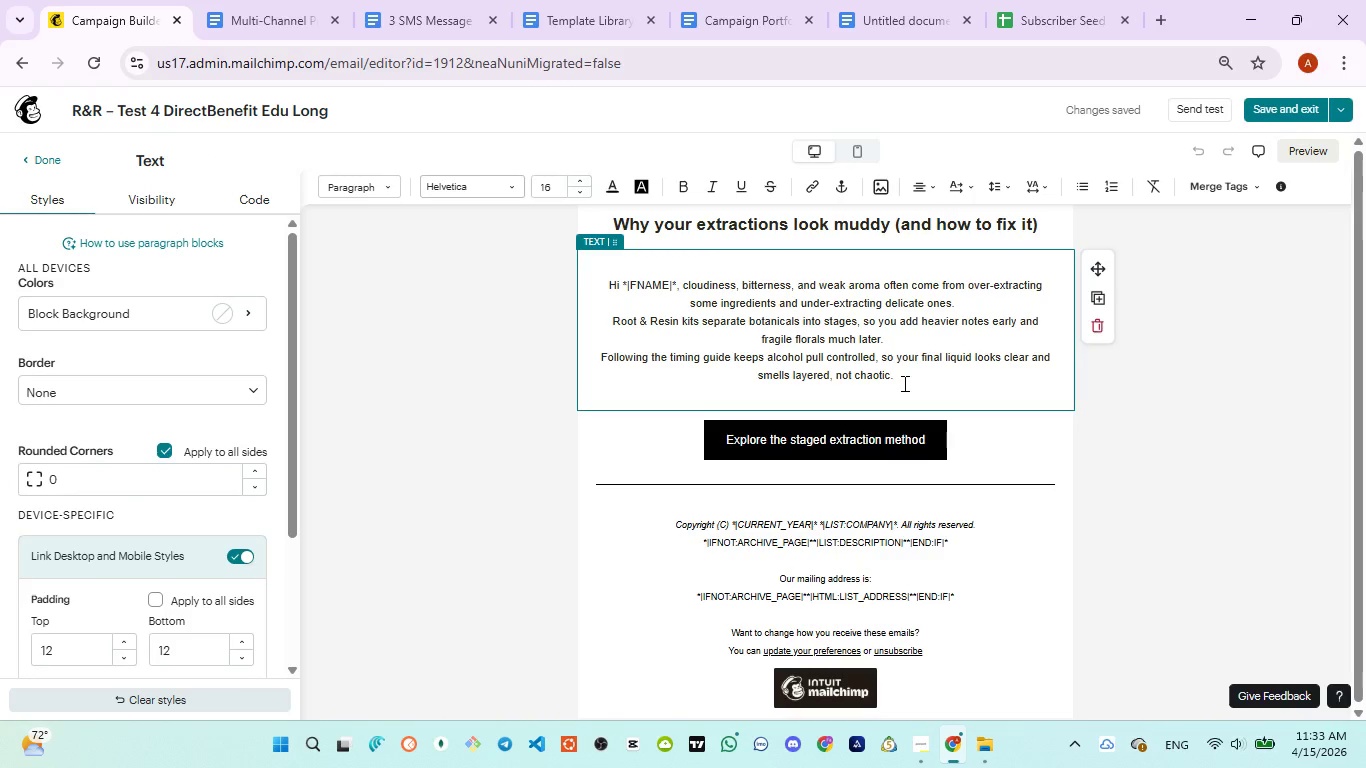 
key(Enter)
 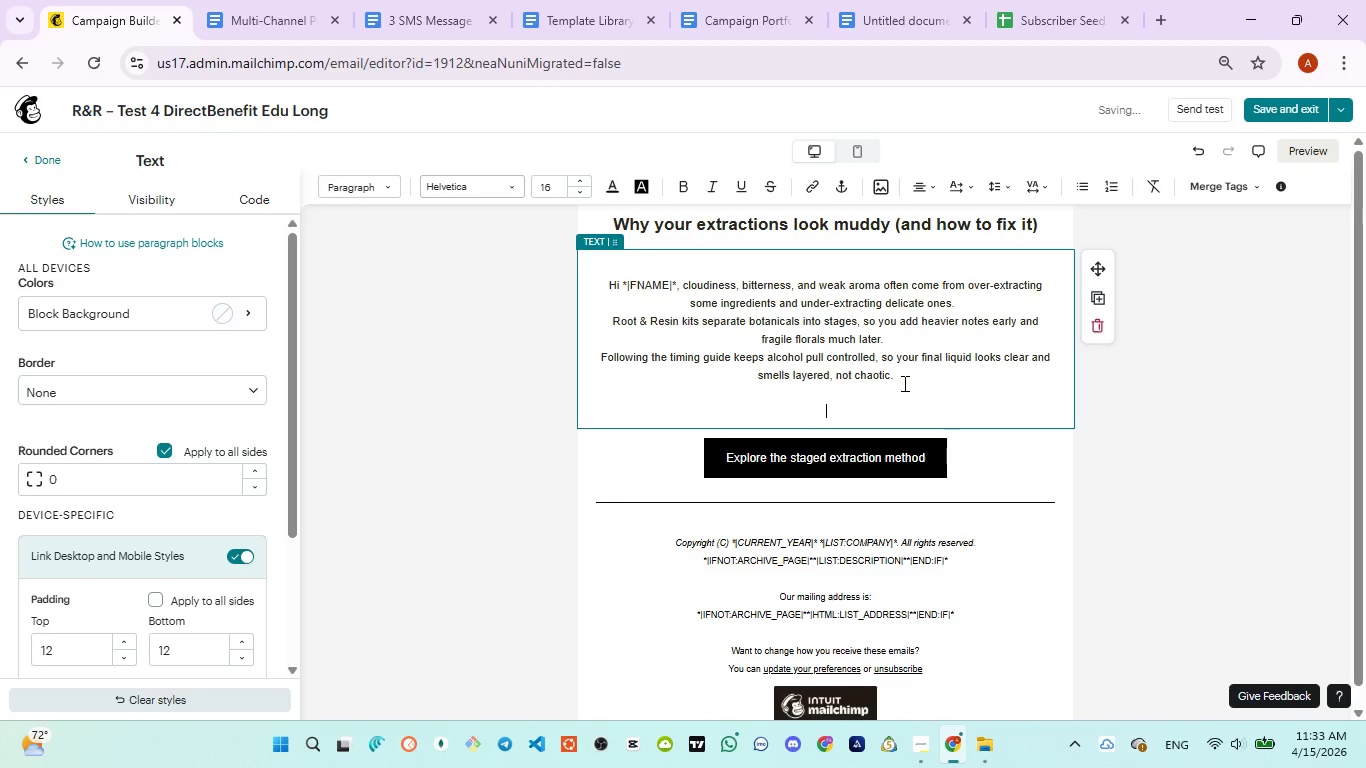 
key(ArrowLeft)
 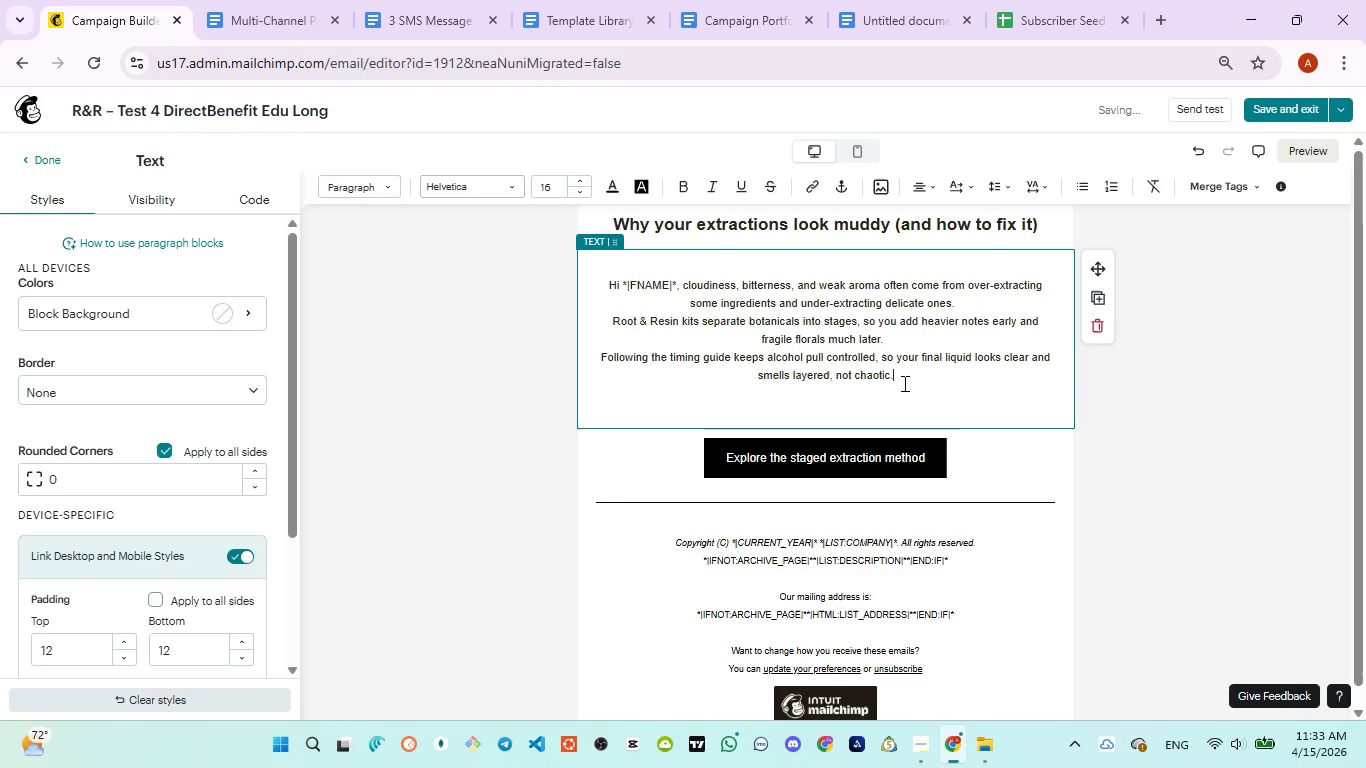 
key(ArrowLeft)
 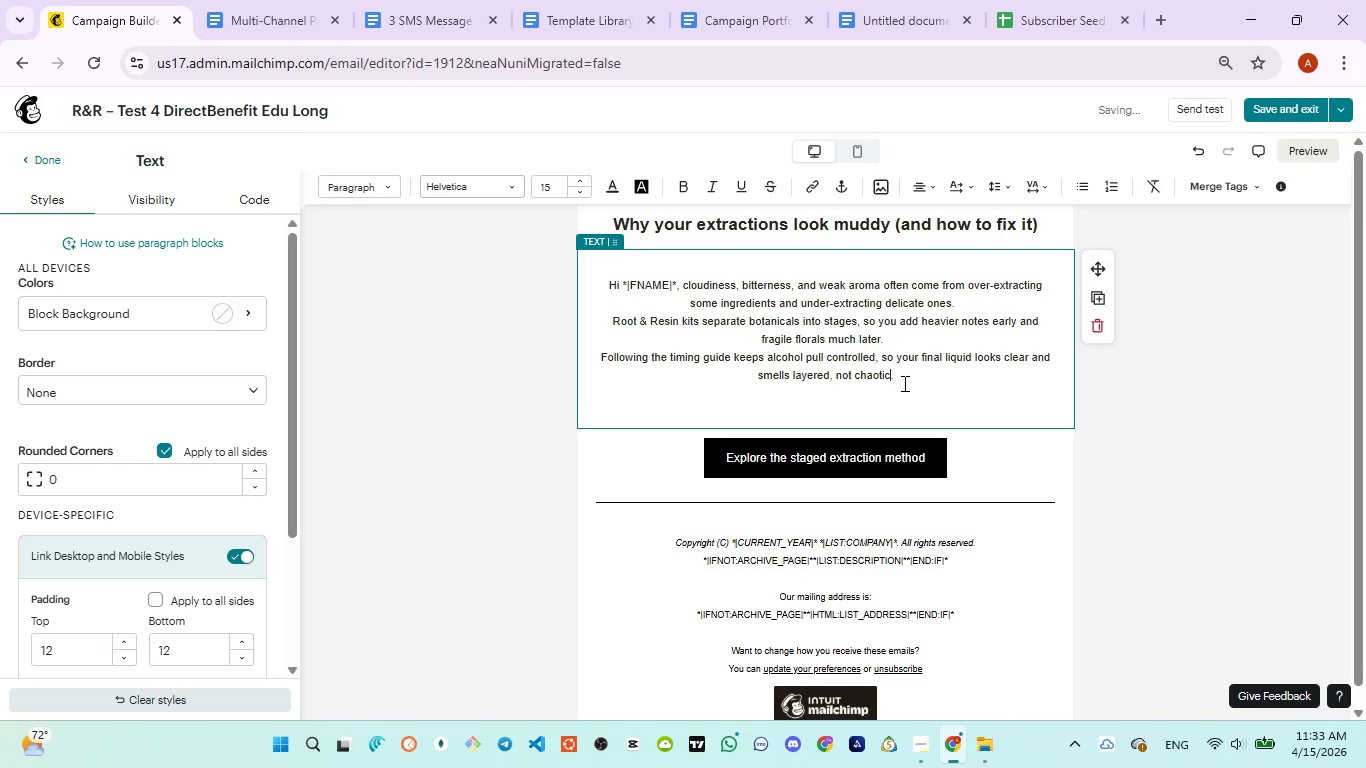 
key(ArrowLeft)
 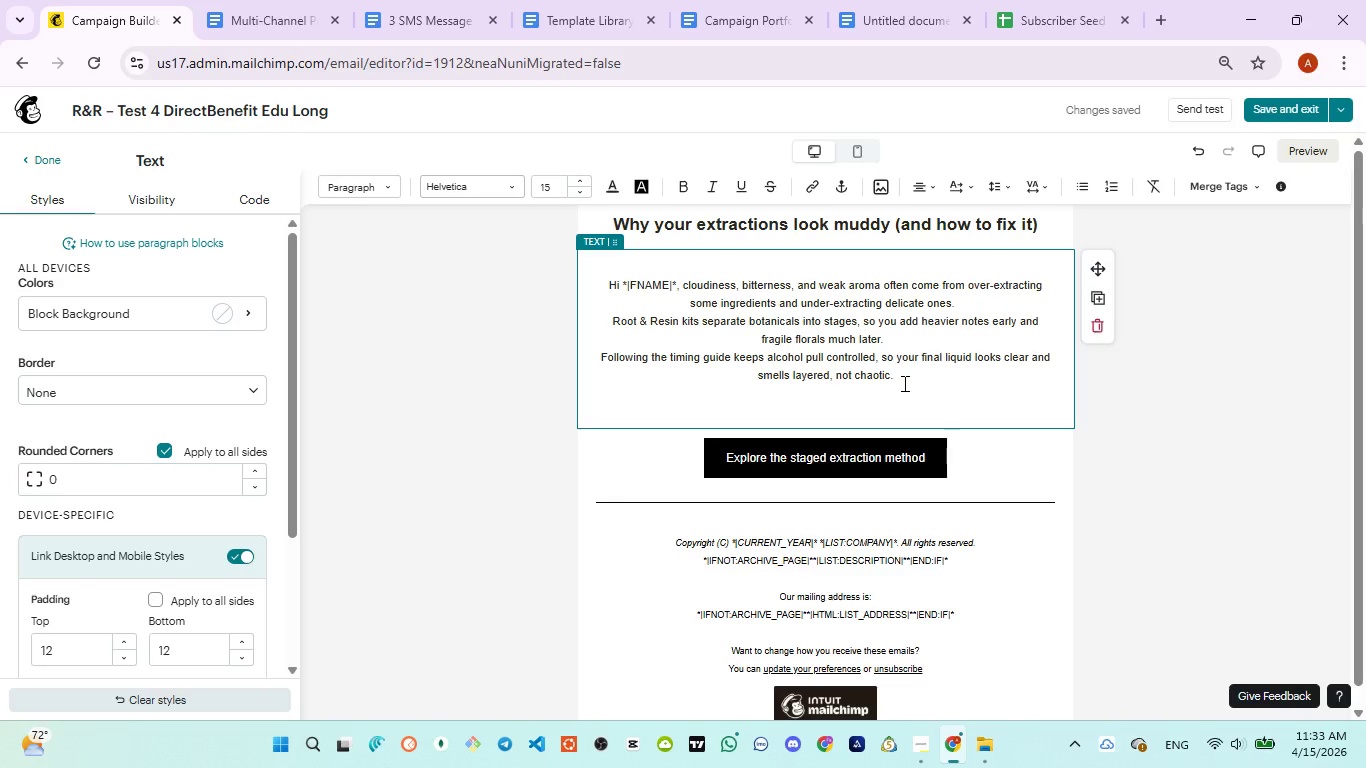 
wait(6.8)
 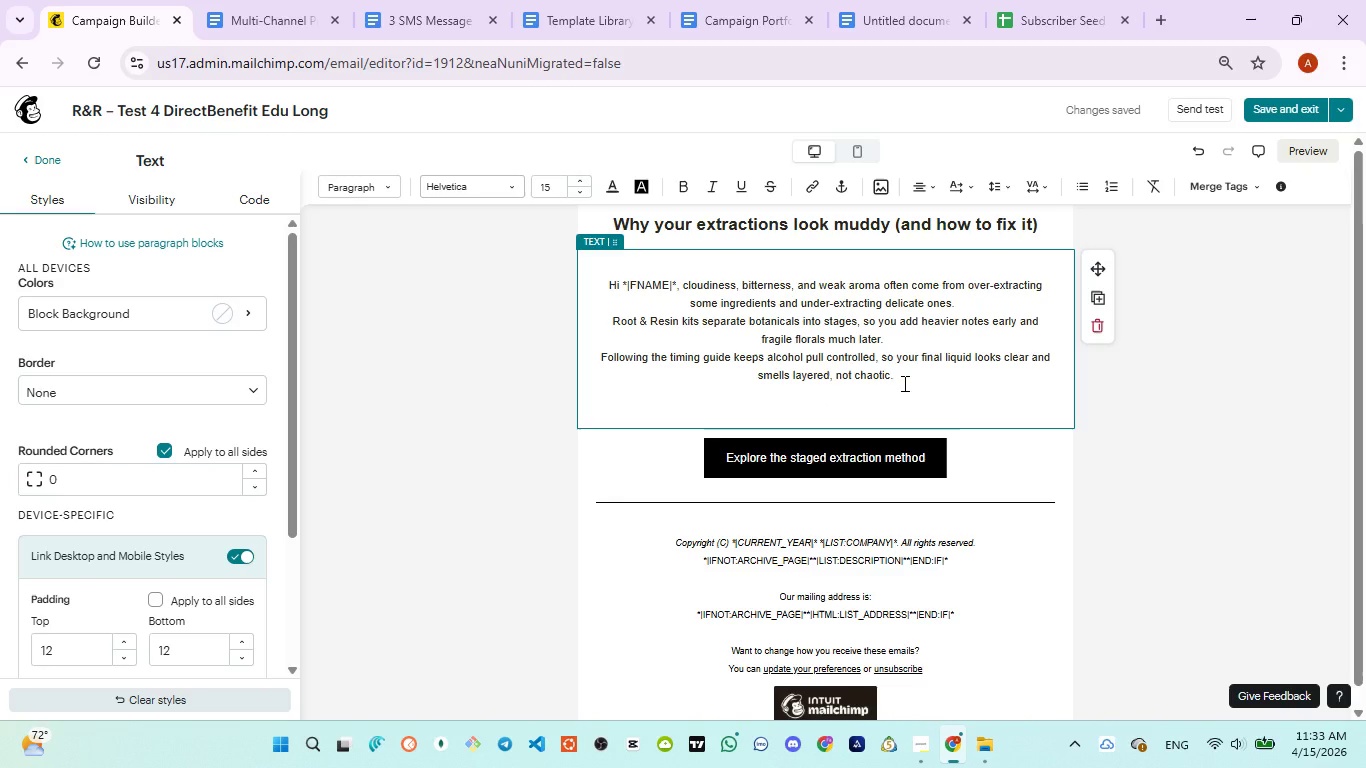 
key(Enter)
 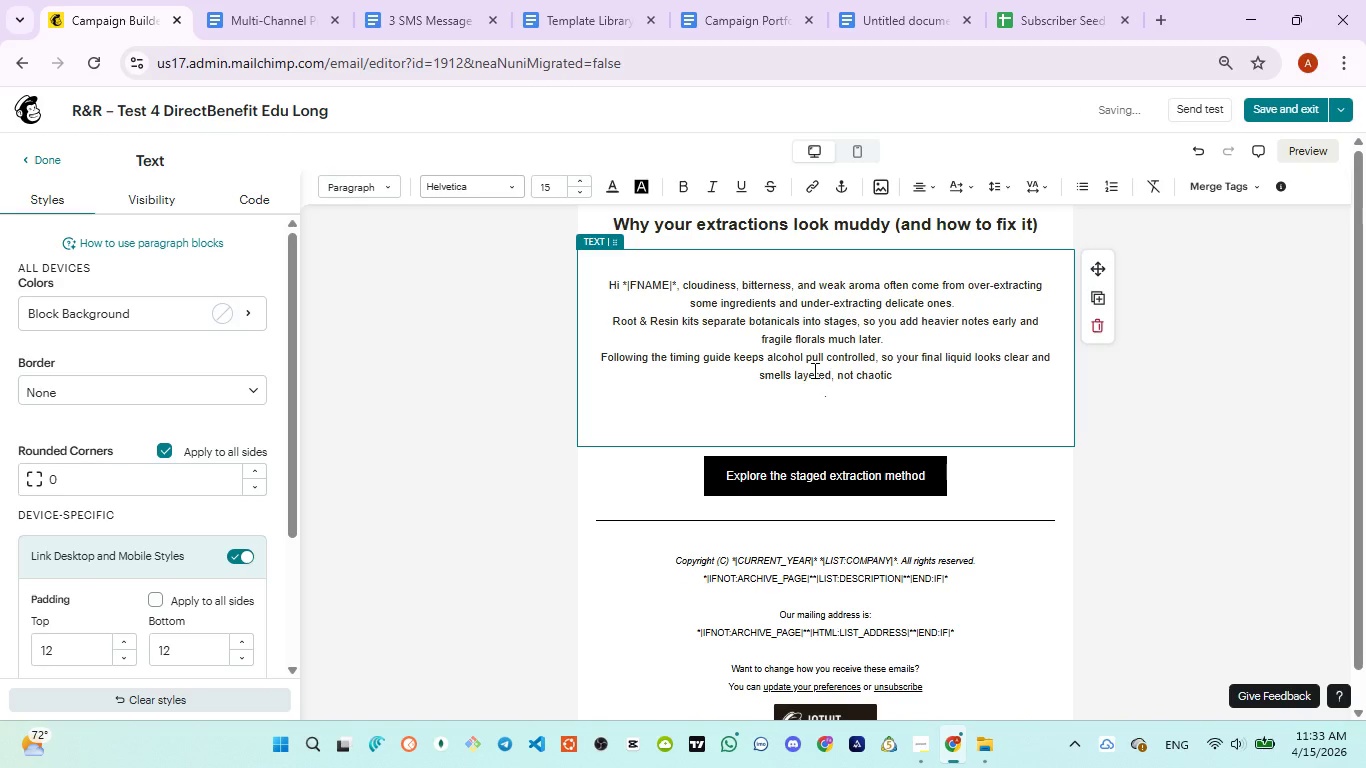 
left_click([396, 26])
 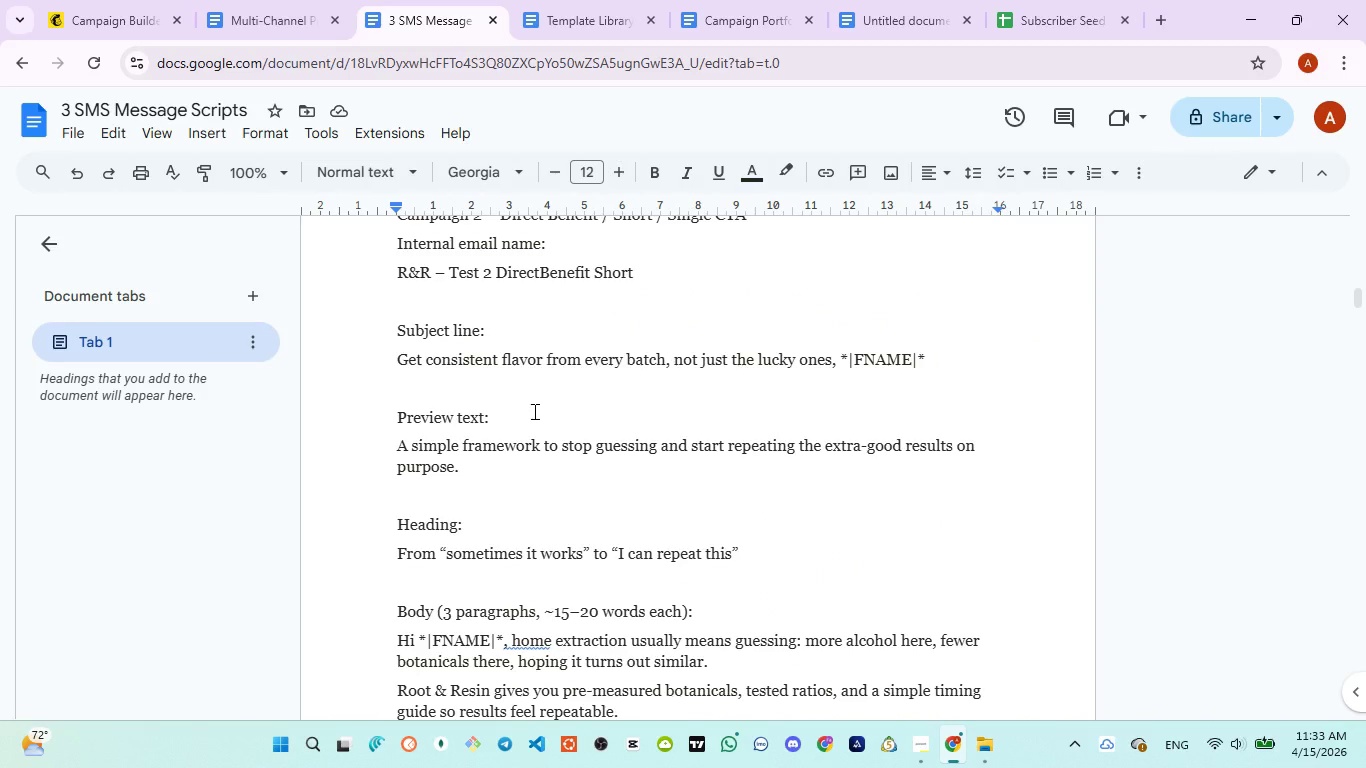 
scroll: coordinate [533, 414], scroll_direction: down, amount: 20.0
 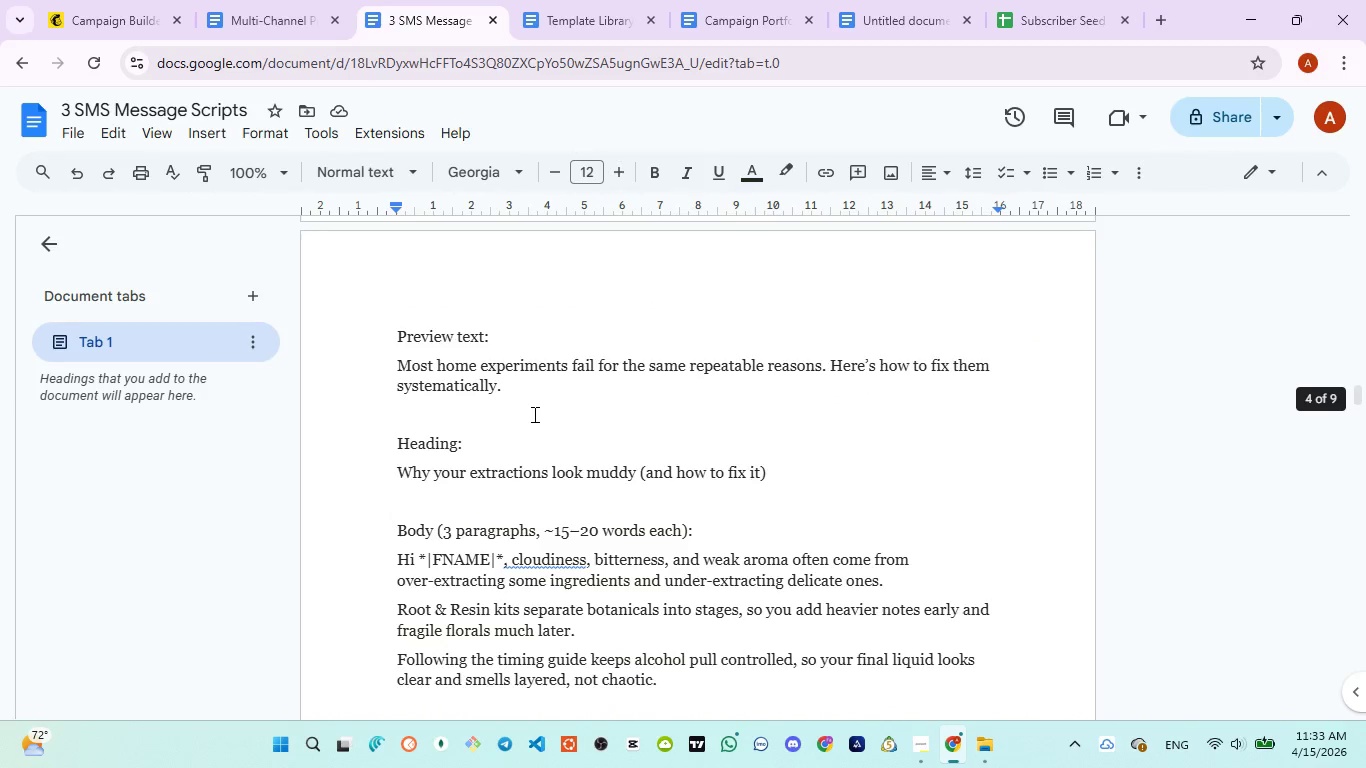 
scroll: coordinate [533, 414], scroll_direction: up, amount: 3.0
 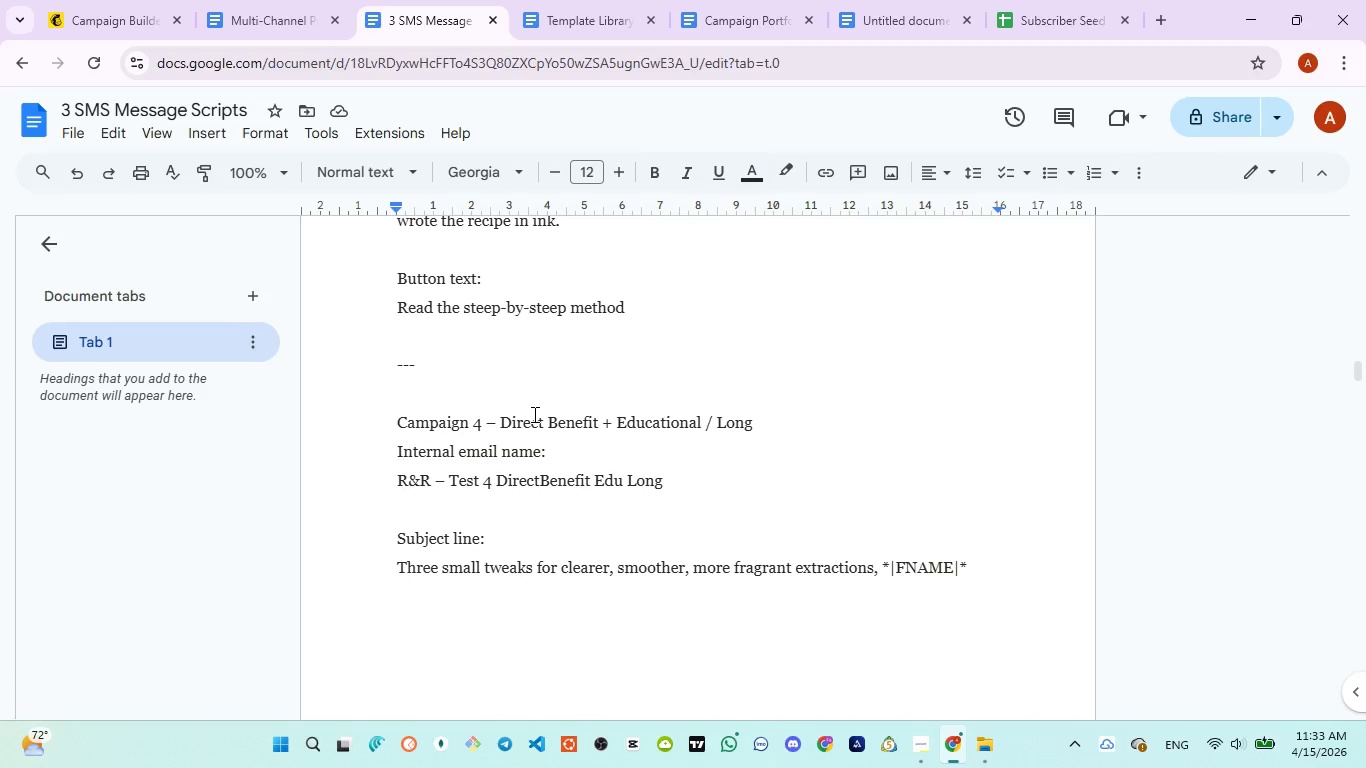 
scroll: coordinate [443, 499], scroll_direction: down, amount: 1.0
 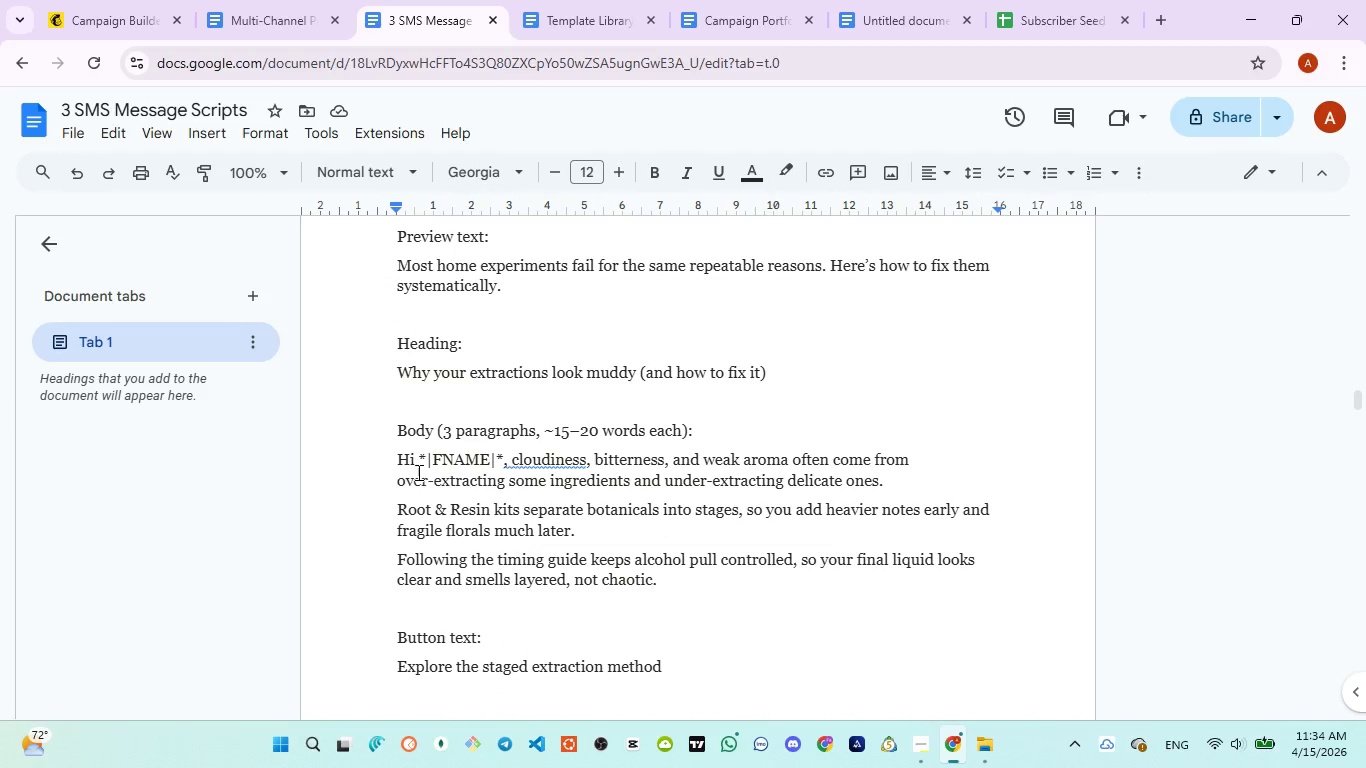 
left_click_drag(start_coordinate=[390, 454], to_coordinate=[676, 572])
 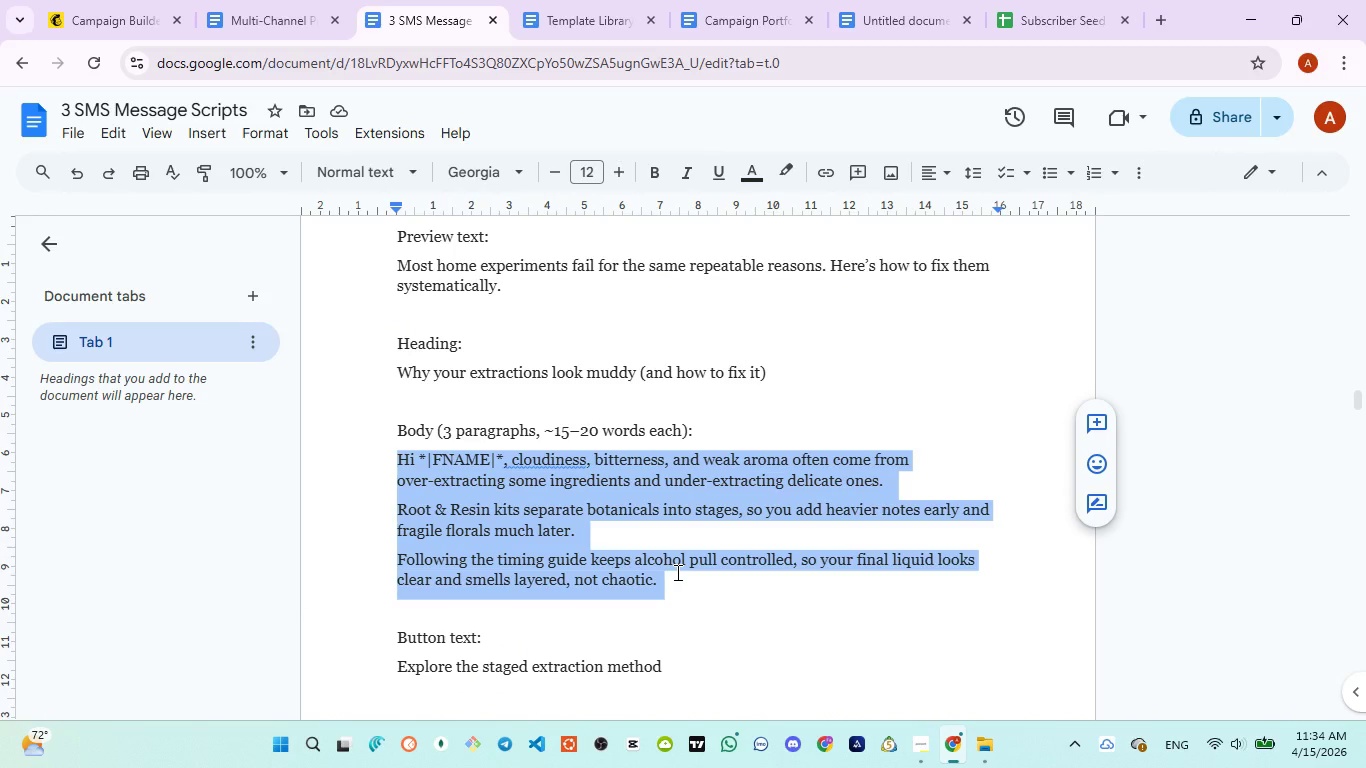 
hold_key(key=ControlLeft, duration=0.88)
 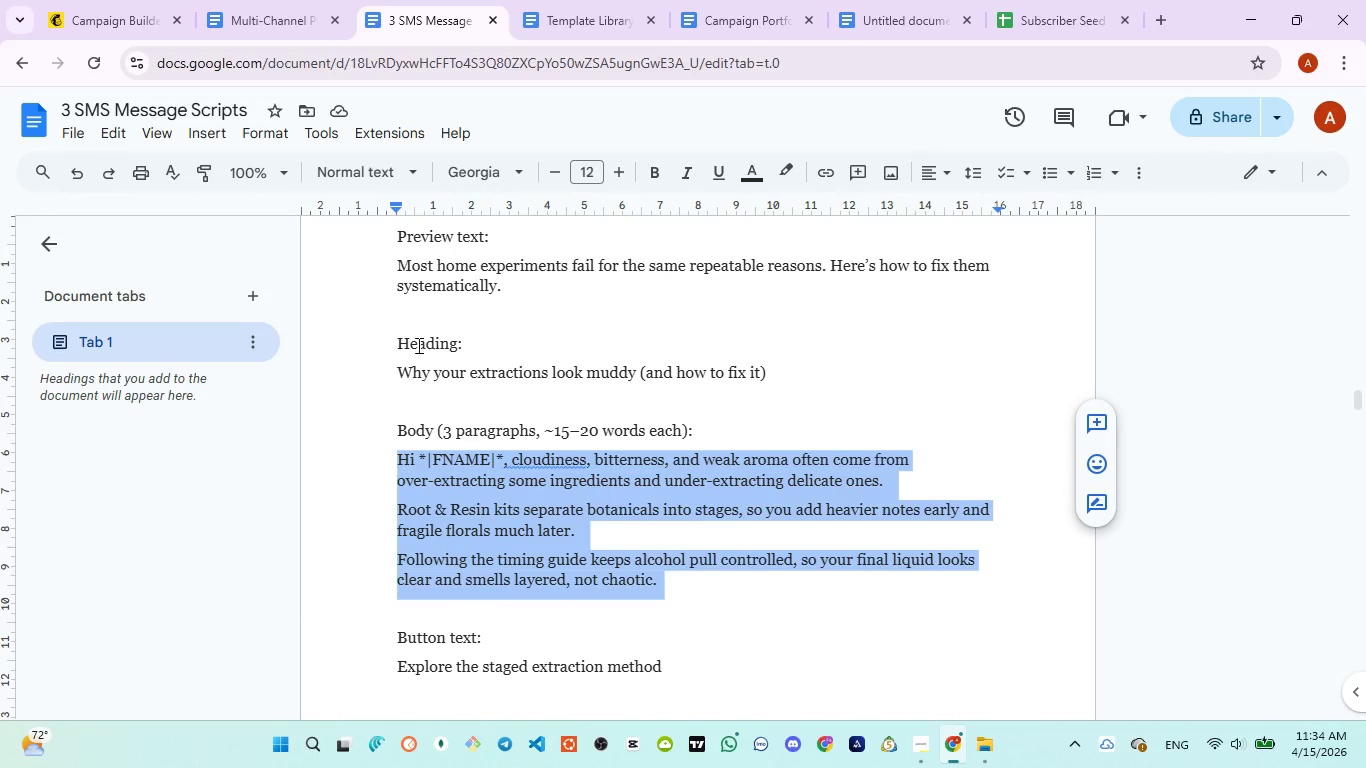 
hold_key(key=C, duration=0.31)
 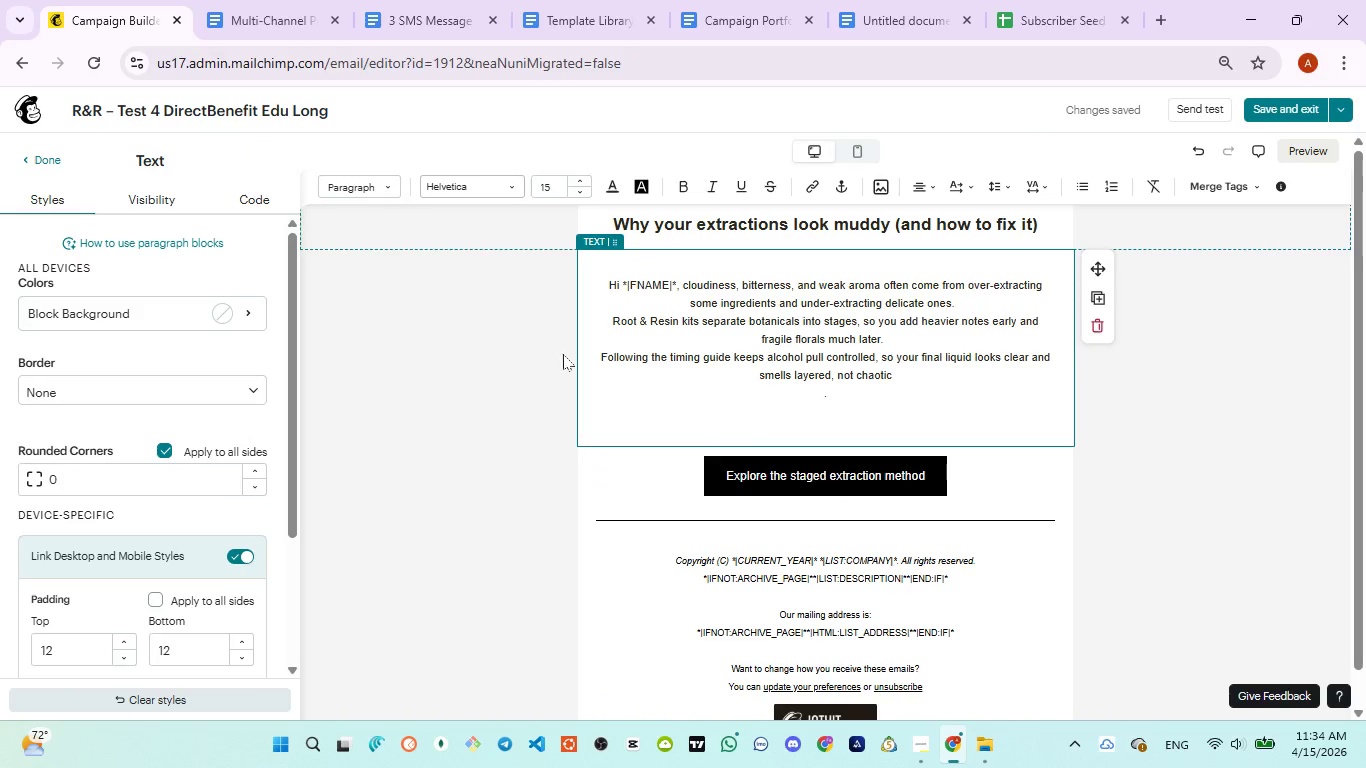 
left_click([761, 368])
 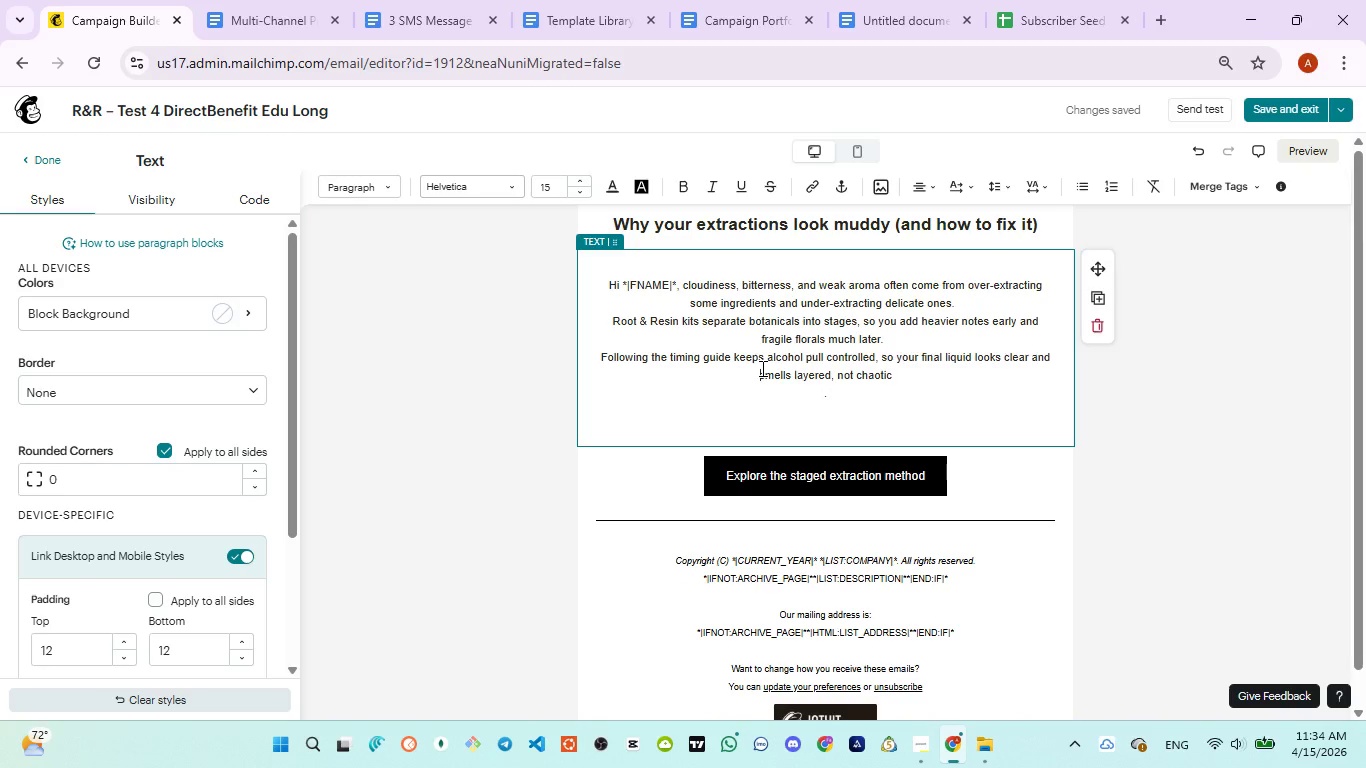 
key(Control+A)
 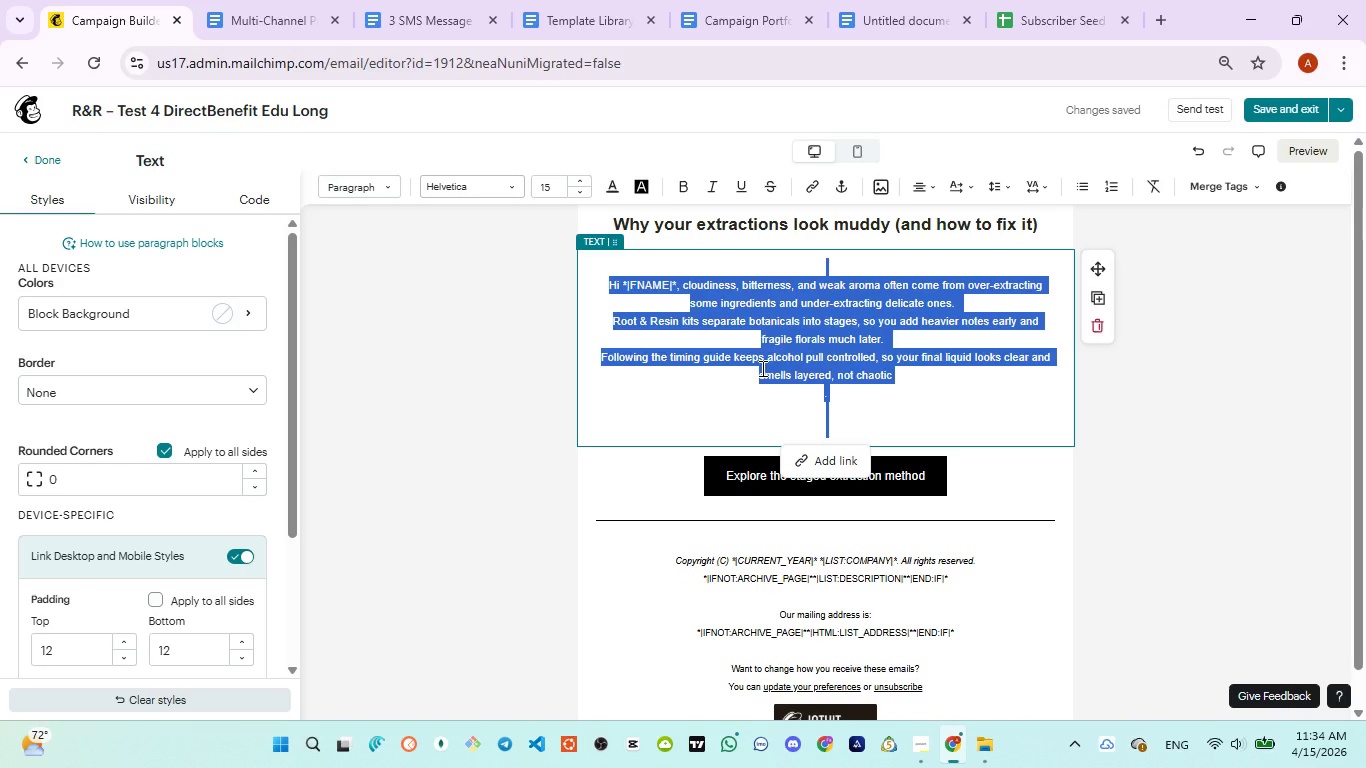 
key(Control+V)
 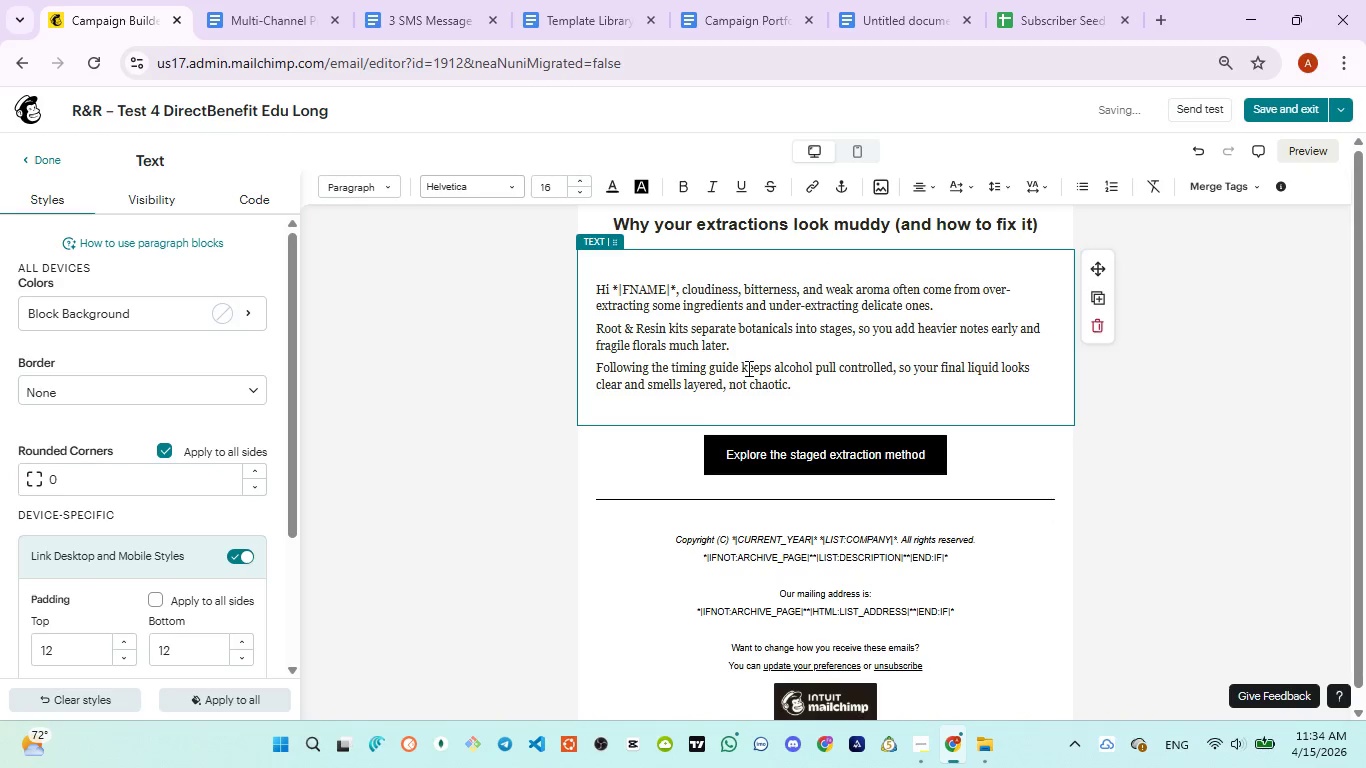 
key(Backspace)
 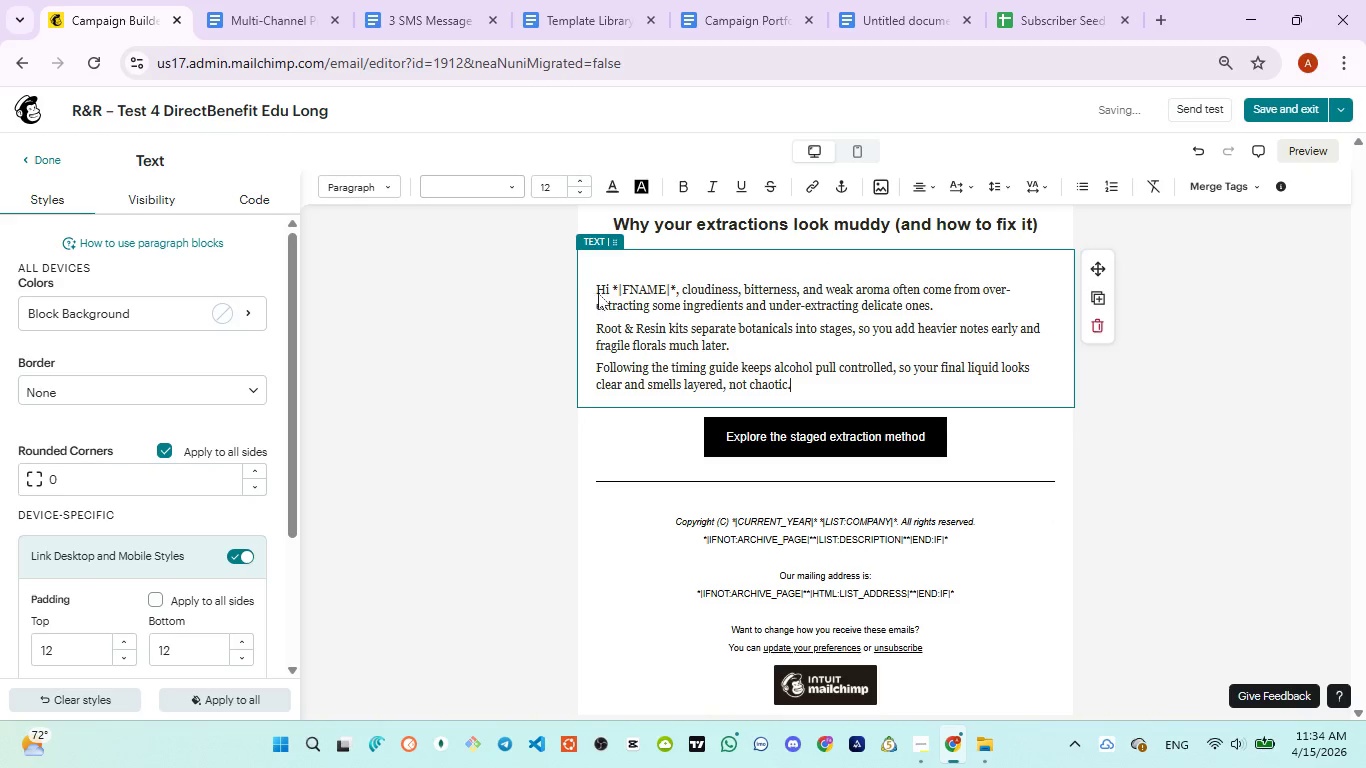 
left_click([599, 294])
 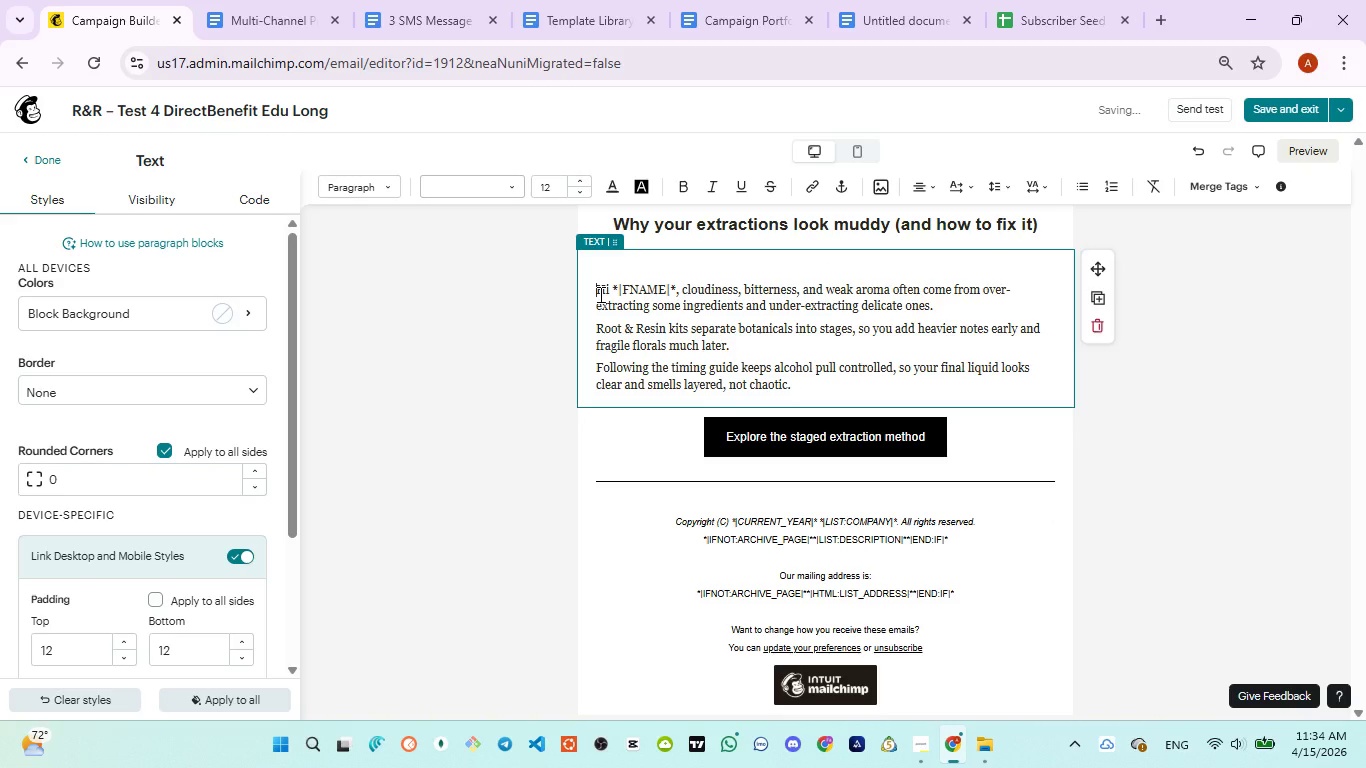 
key(Backspace)
 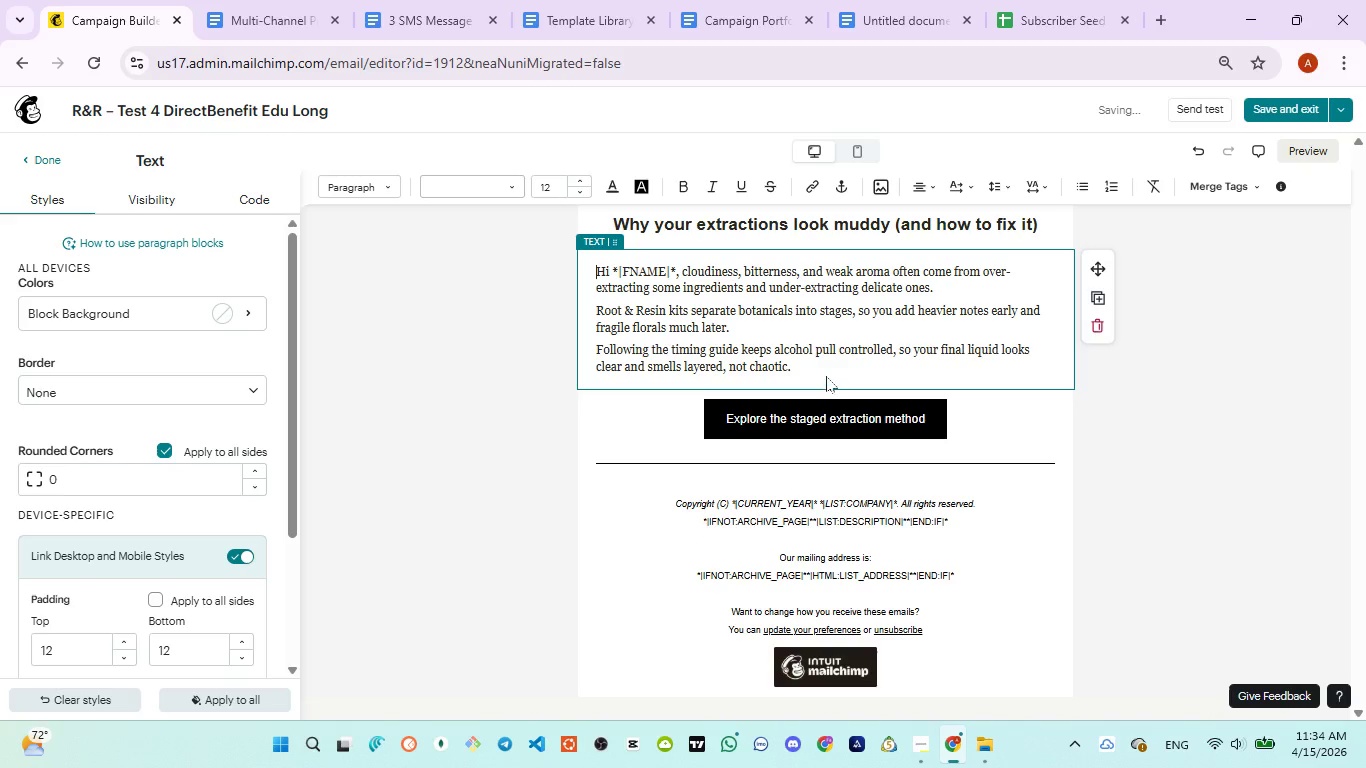 
left_click([818, 352])
 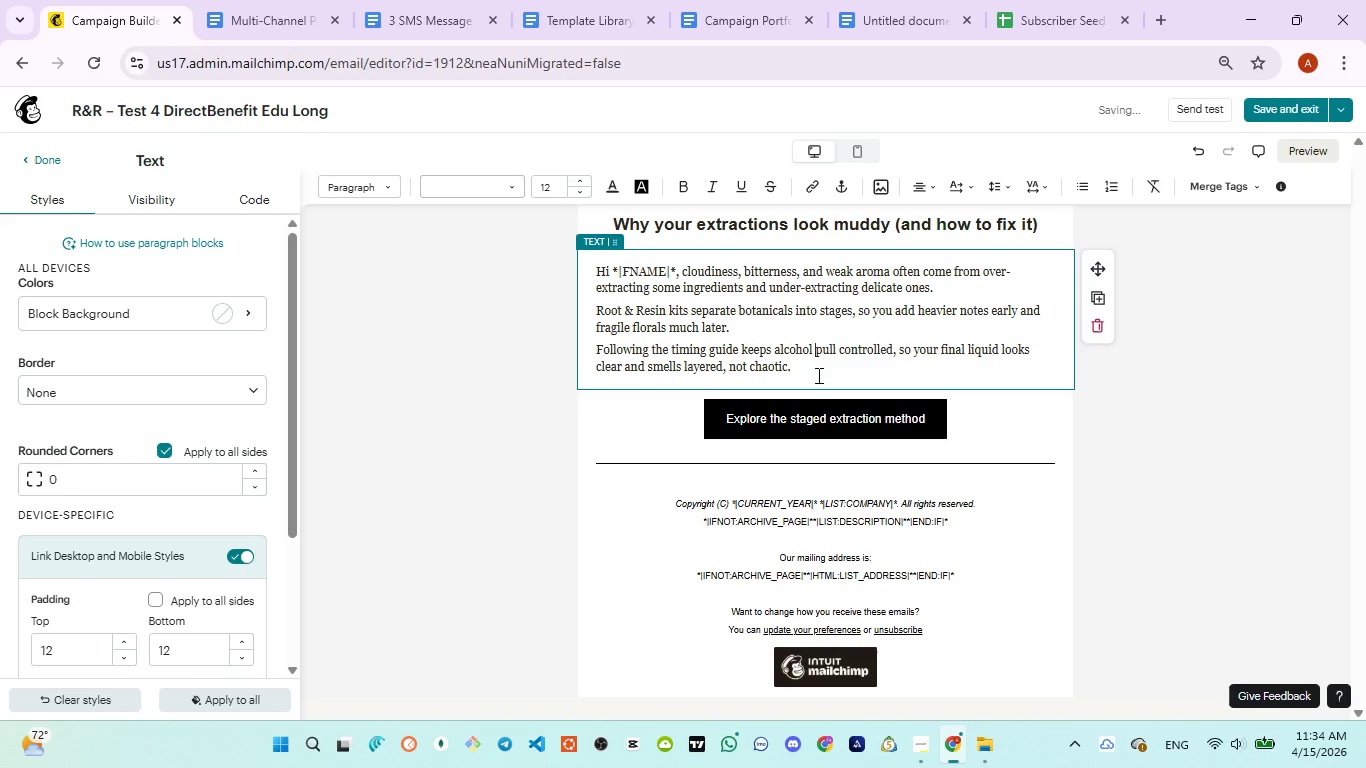 
left_click([817, 375])
 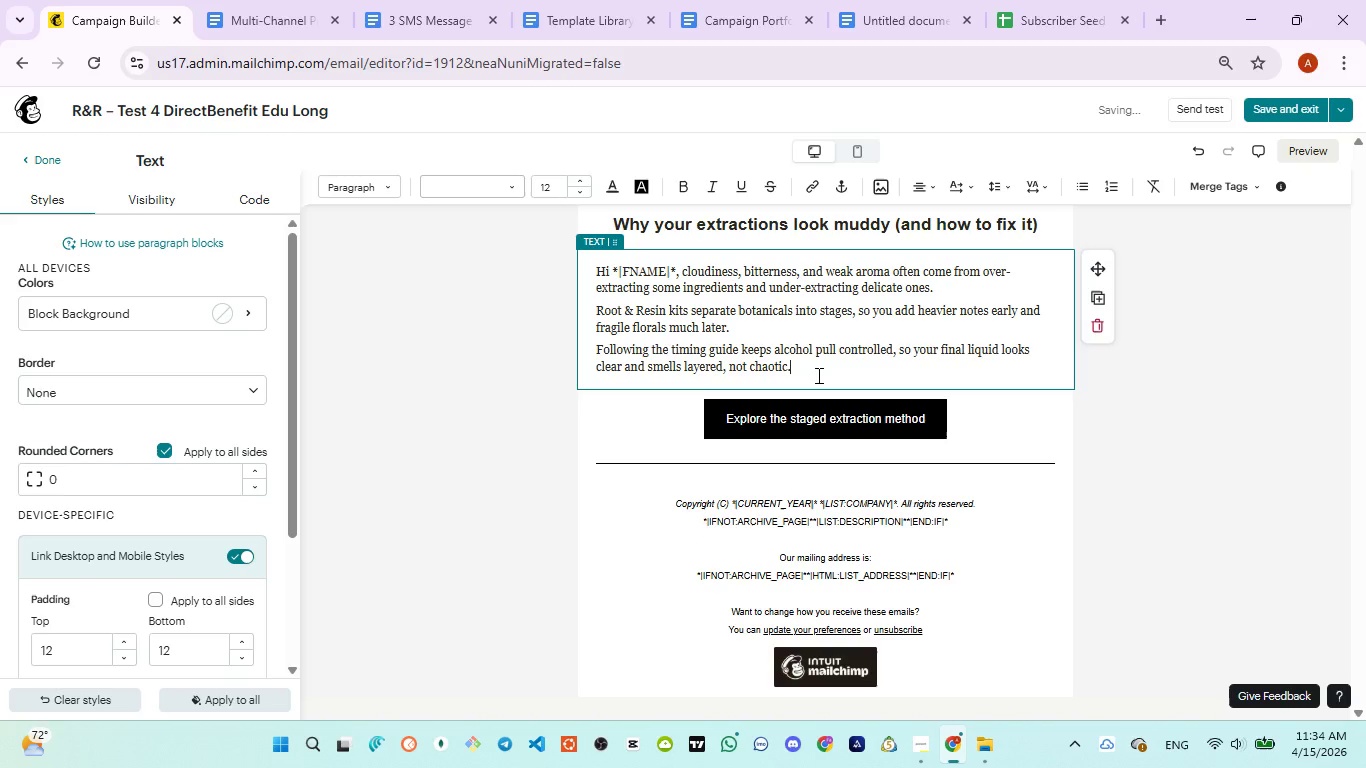 
key(Backslash)
 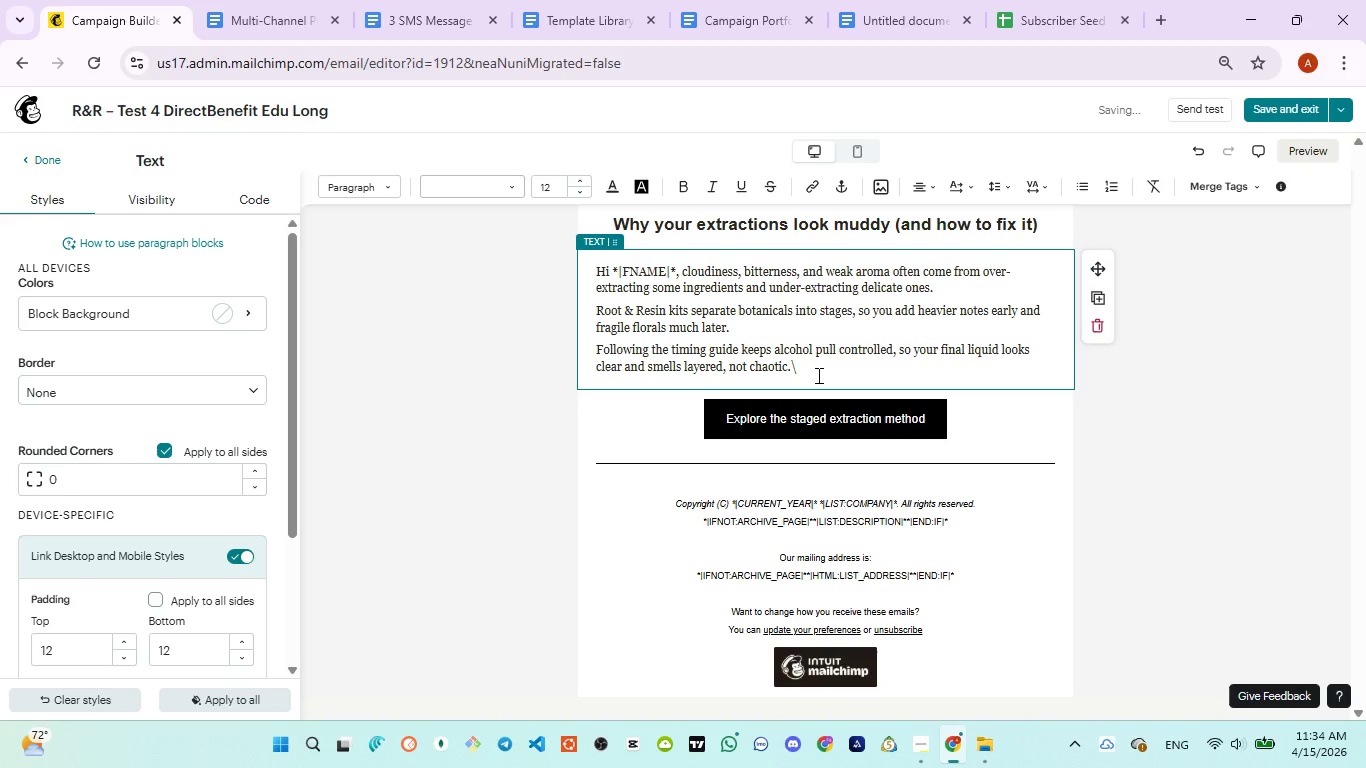 
key(Backspace)
 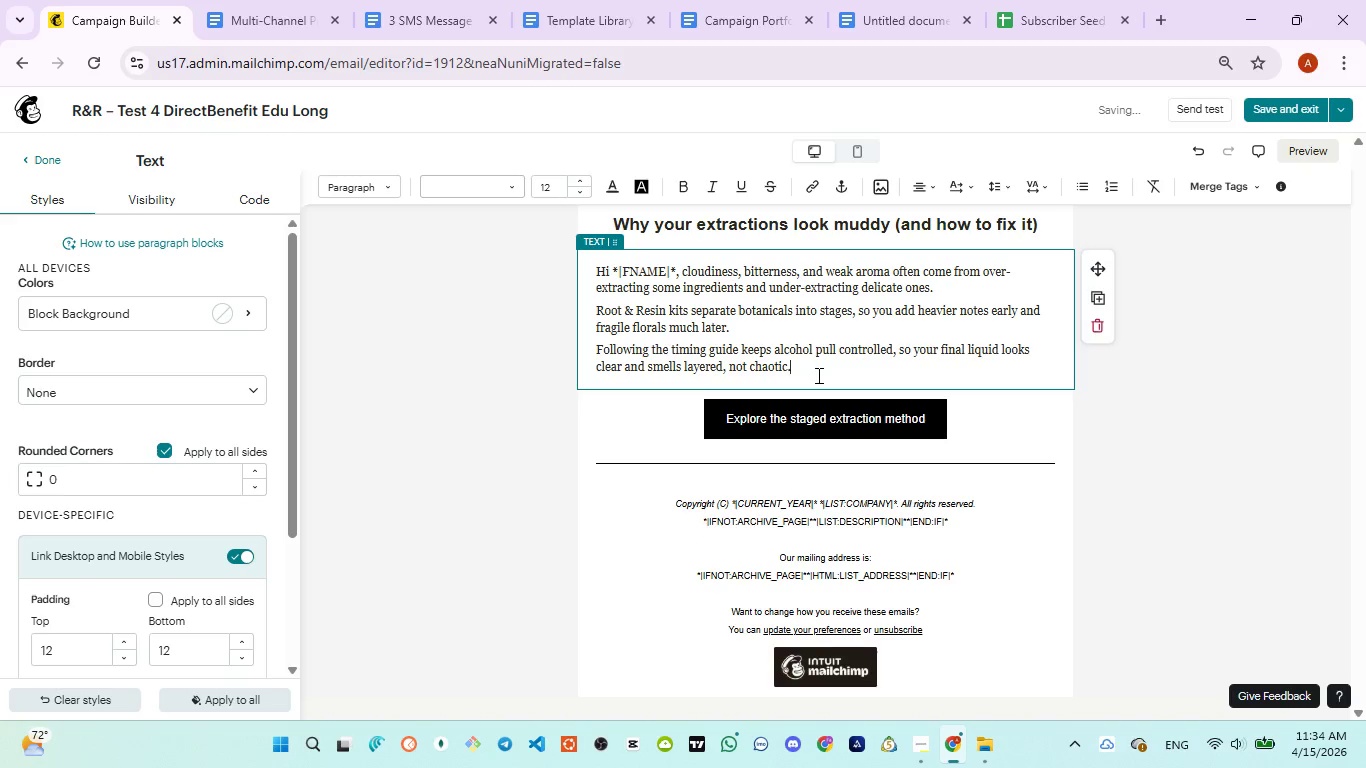 
key(Enter)
 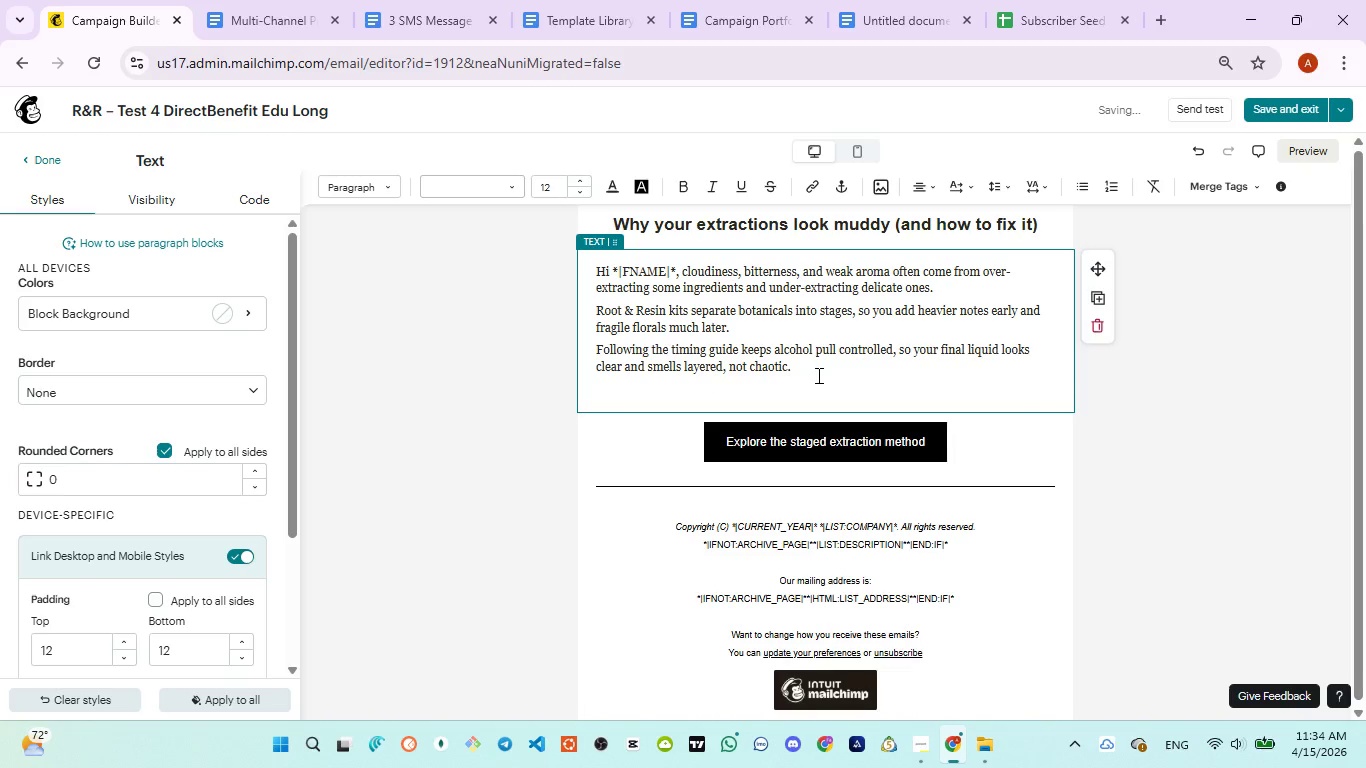 
key(Enter)
 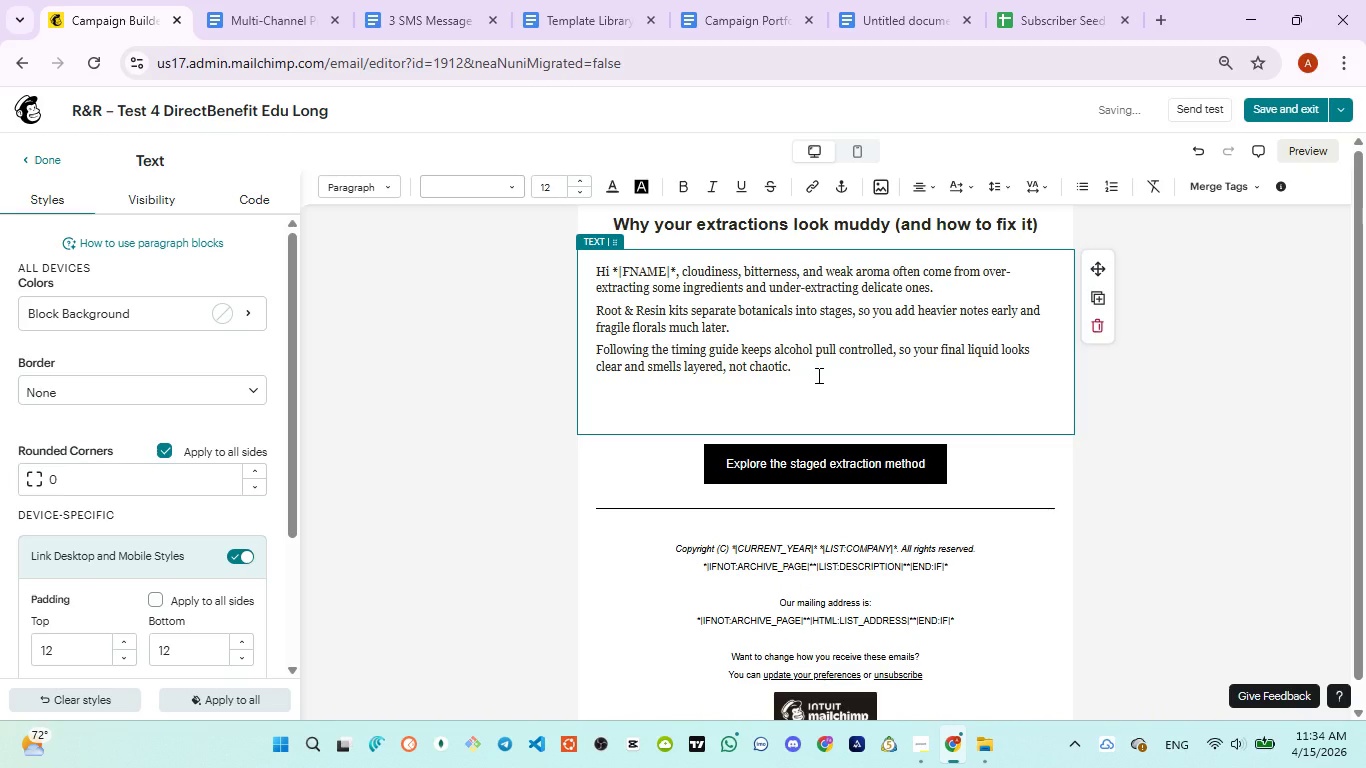 
type(Best,)
 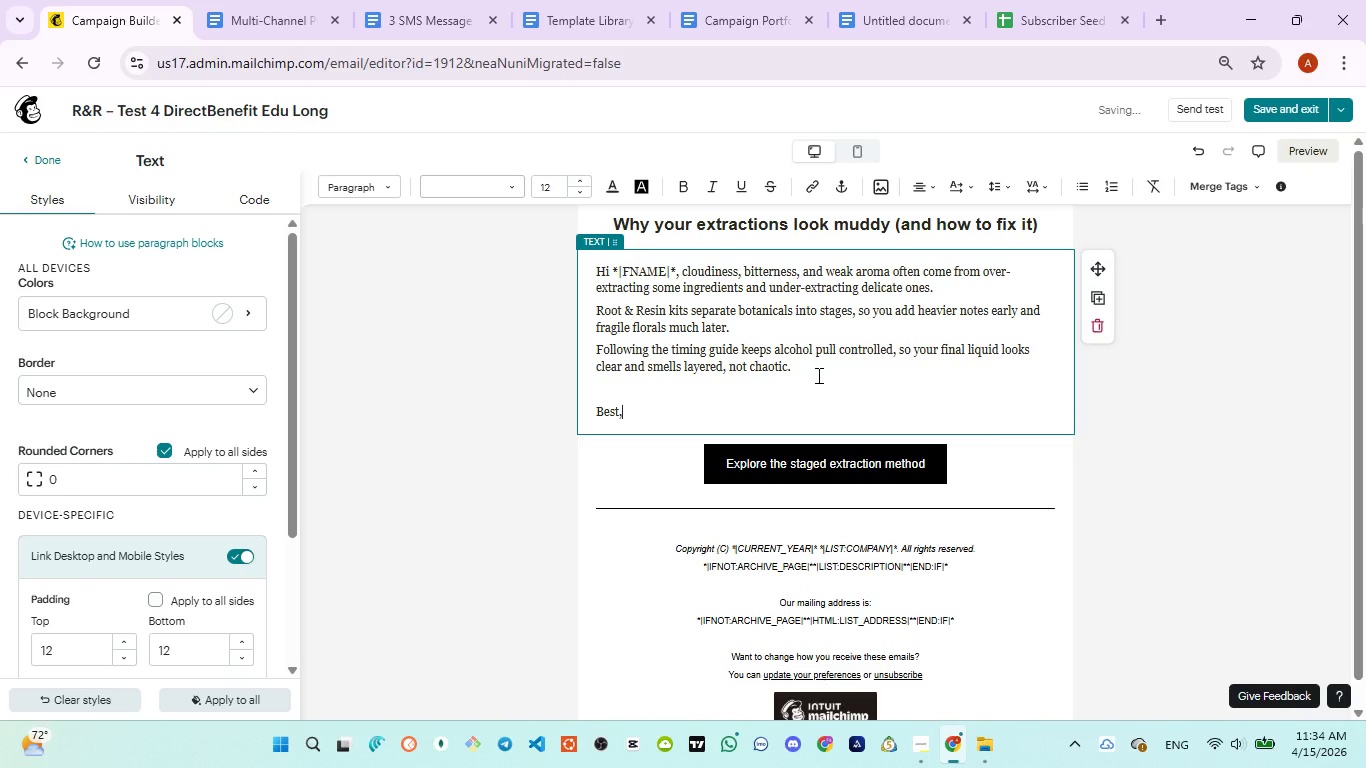 
key(Enter)
 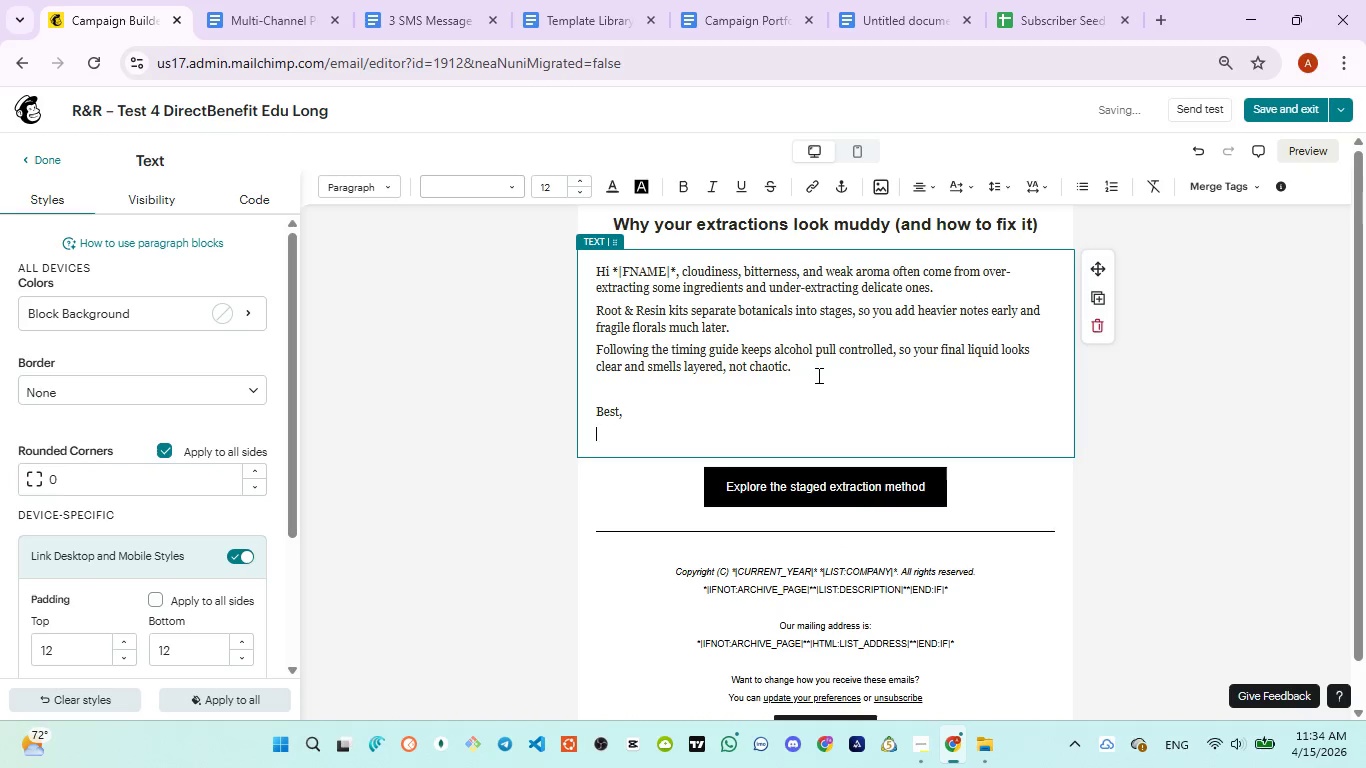 
type(Root&Resin)
 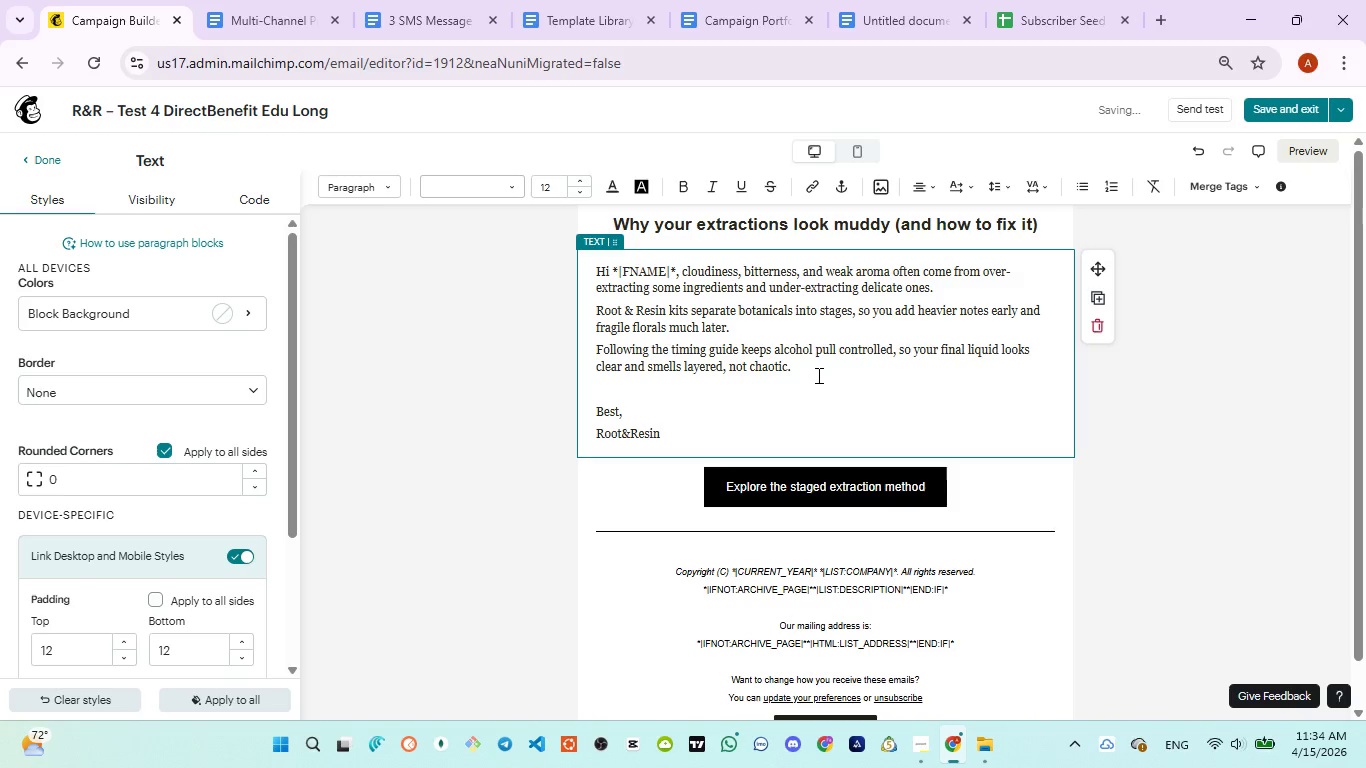 
key(Control+A)
 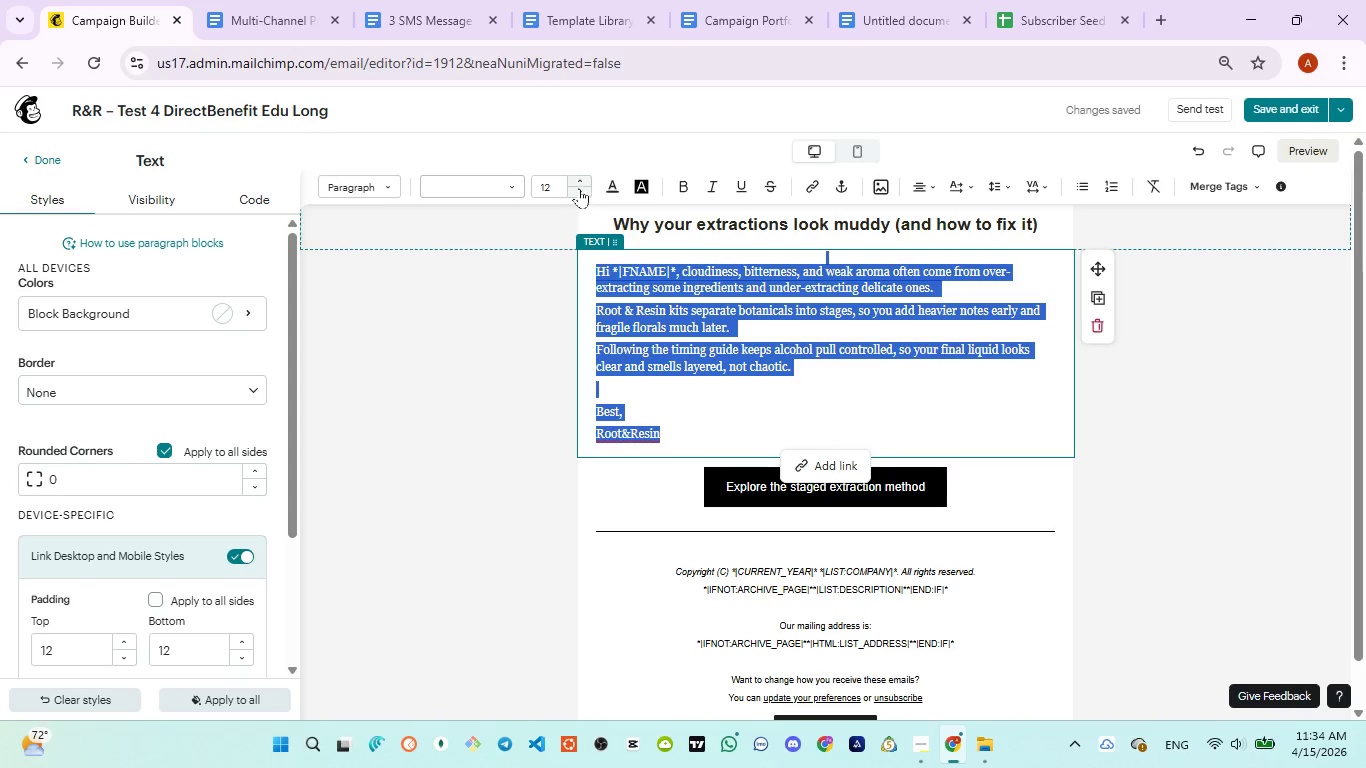 
left_click([579, 179])
 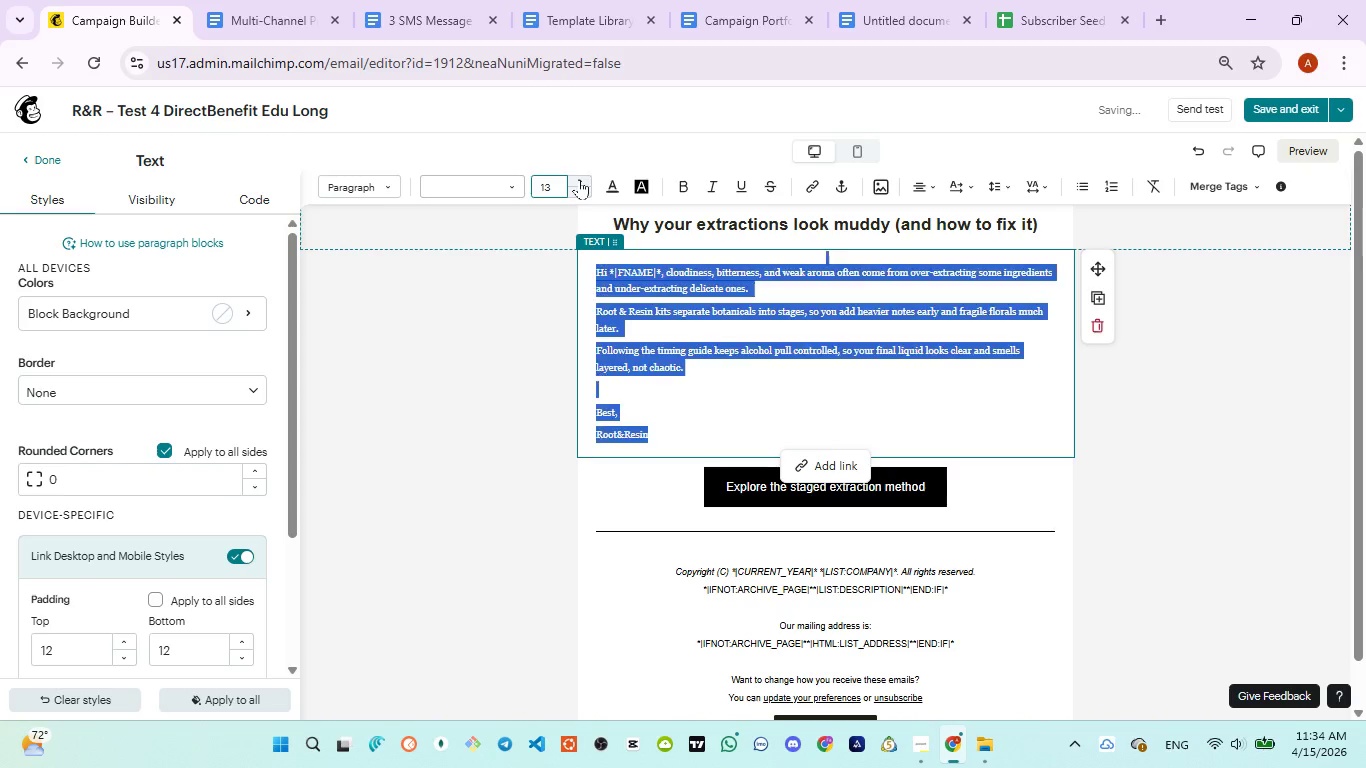 
left_click([579, 179])
 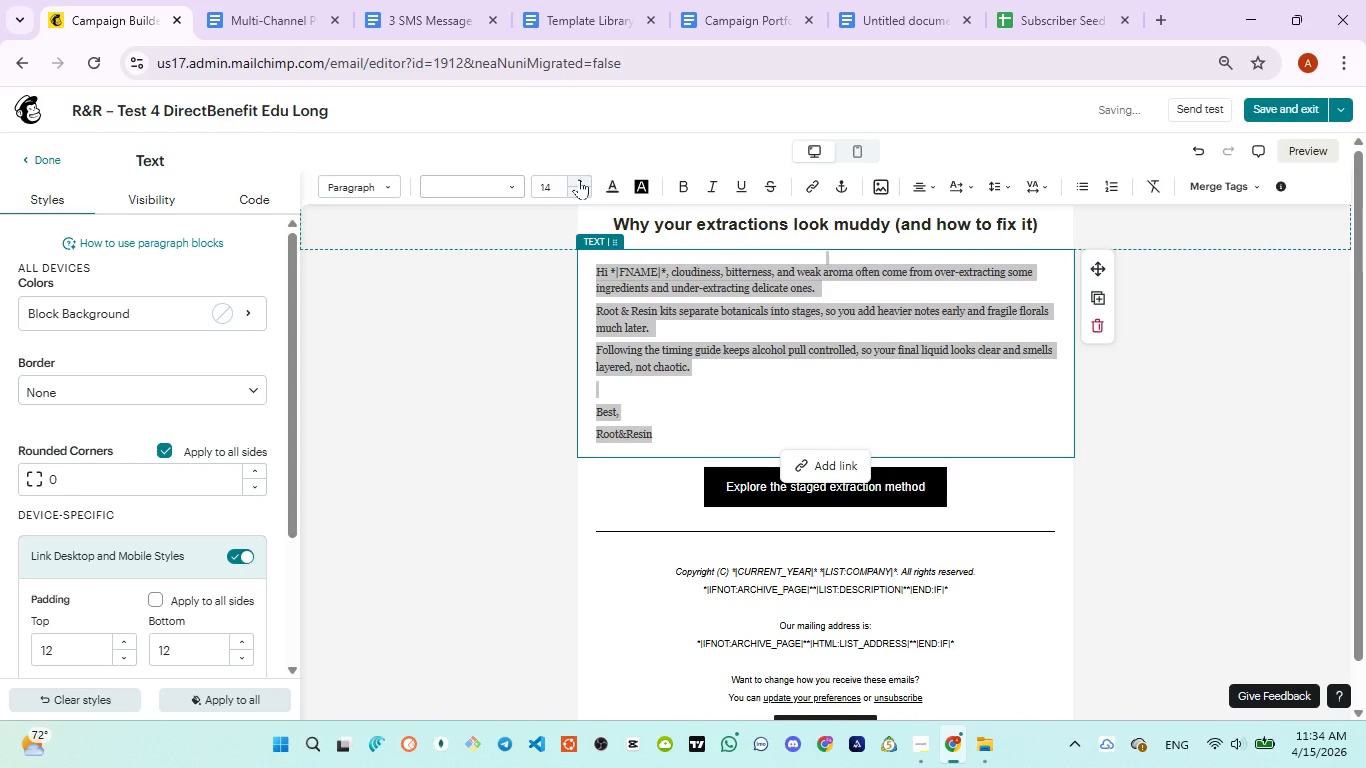 
left_click([579, 179])
 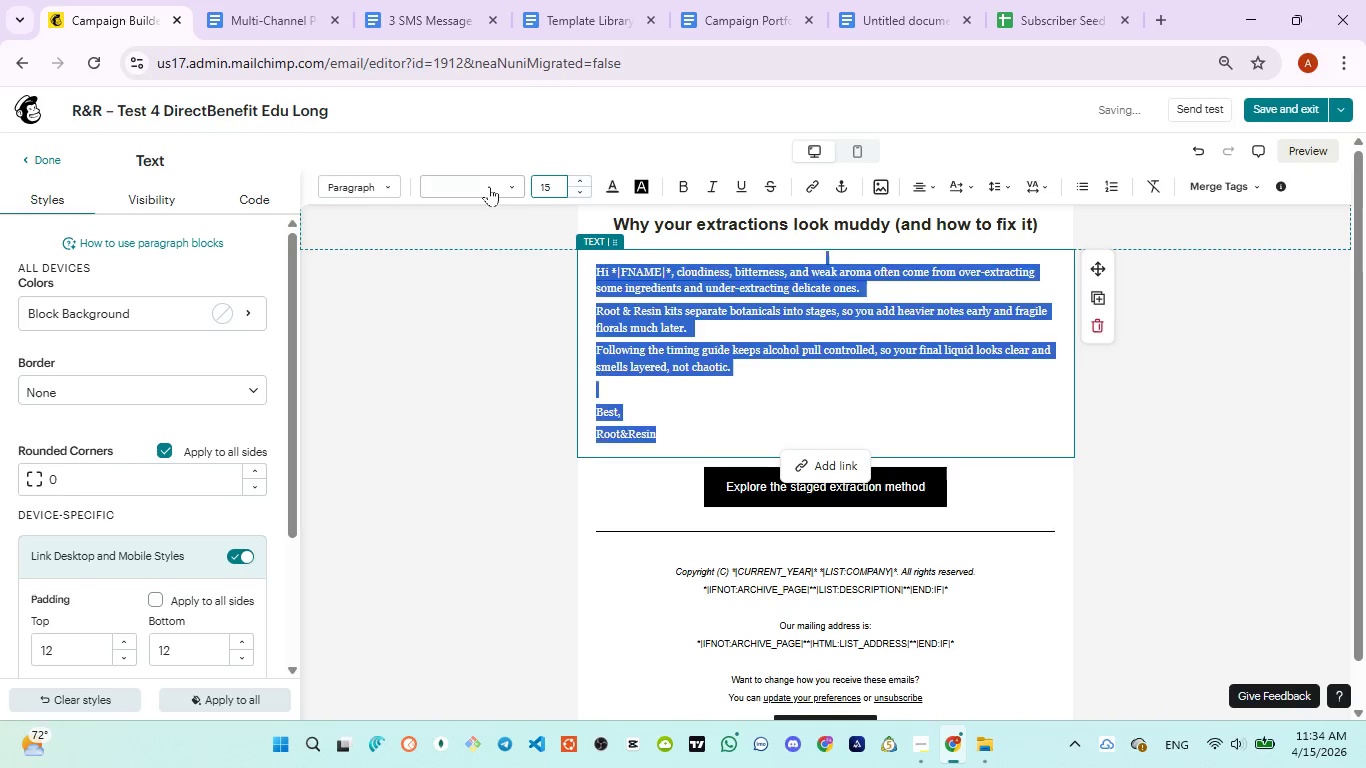 
left_click([489, 186])
 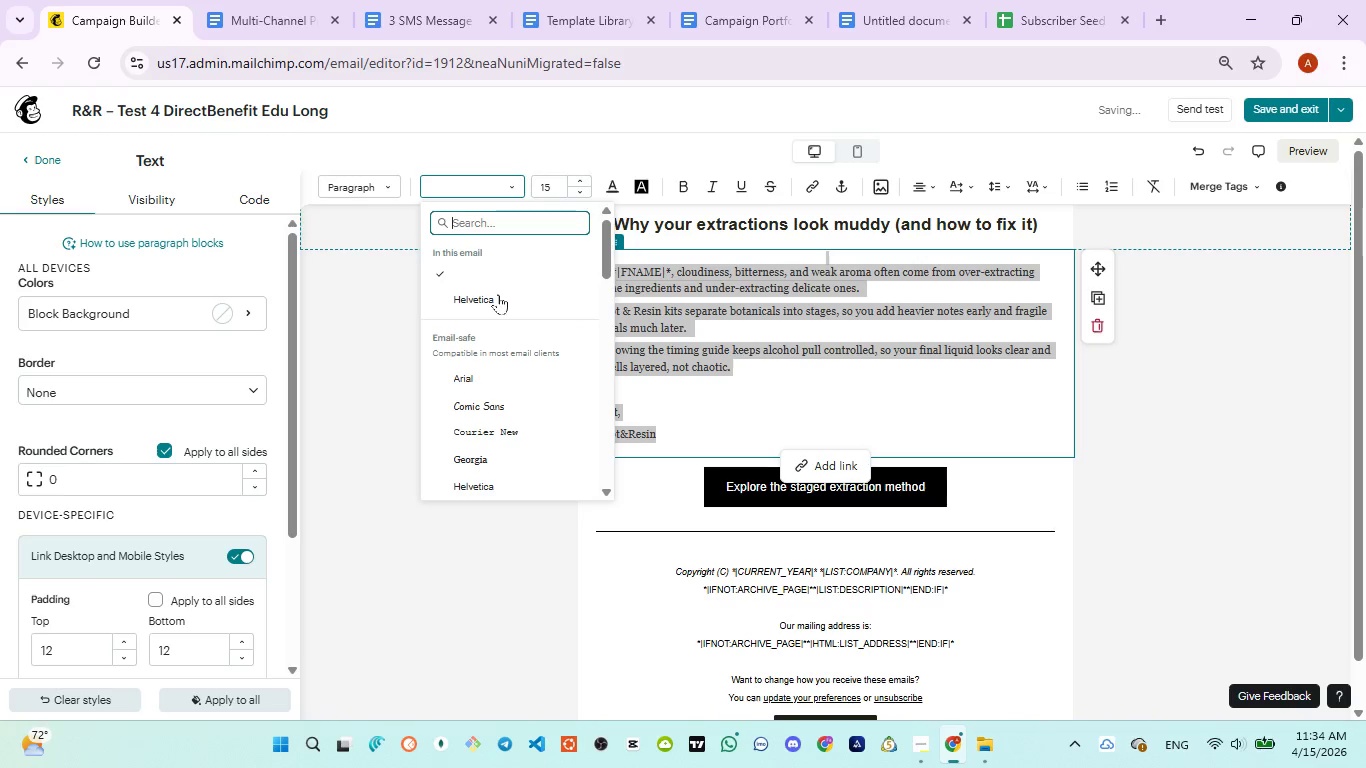 
left_click([498, 294])
 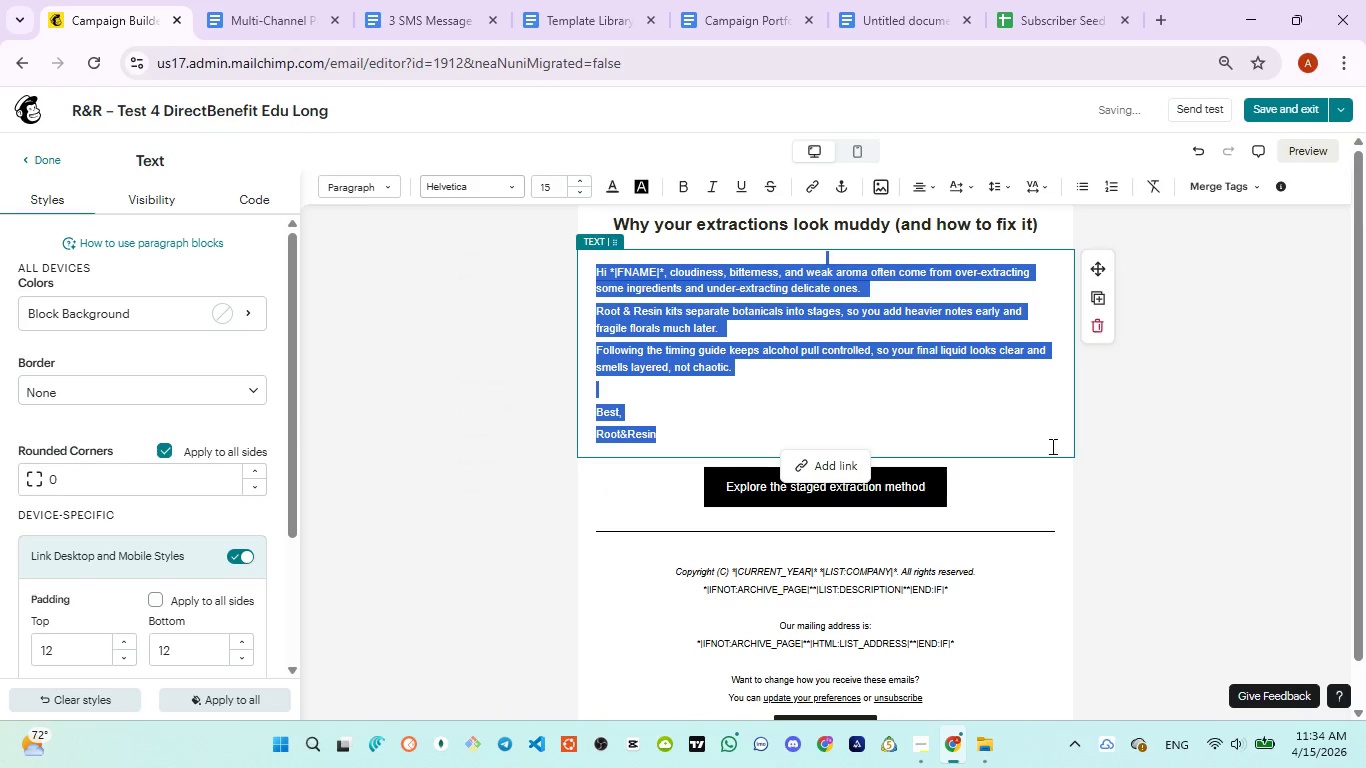 
left_click([1157, 444])
 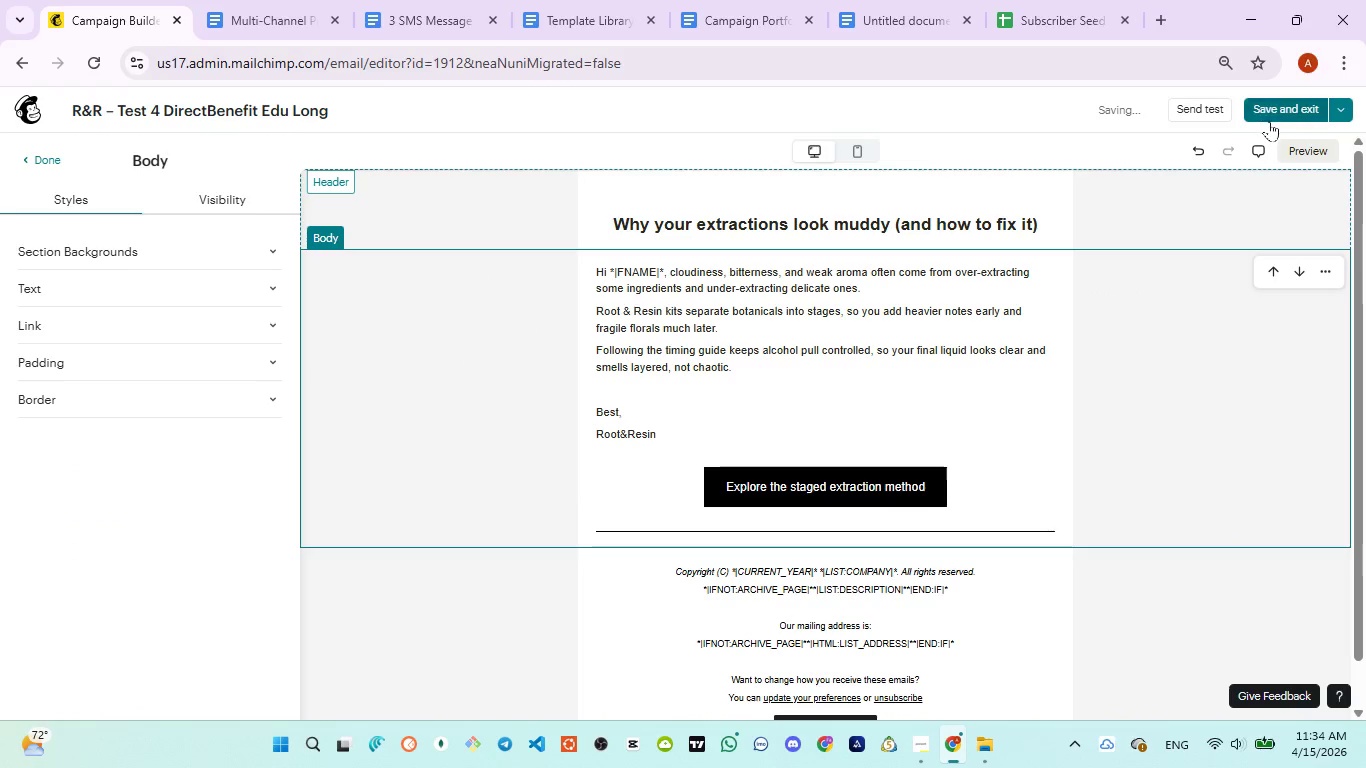 
left_click([1306, 149])
 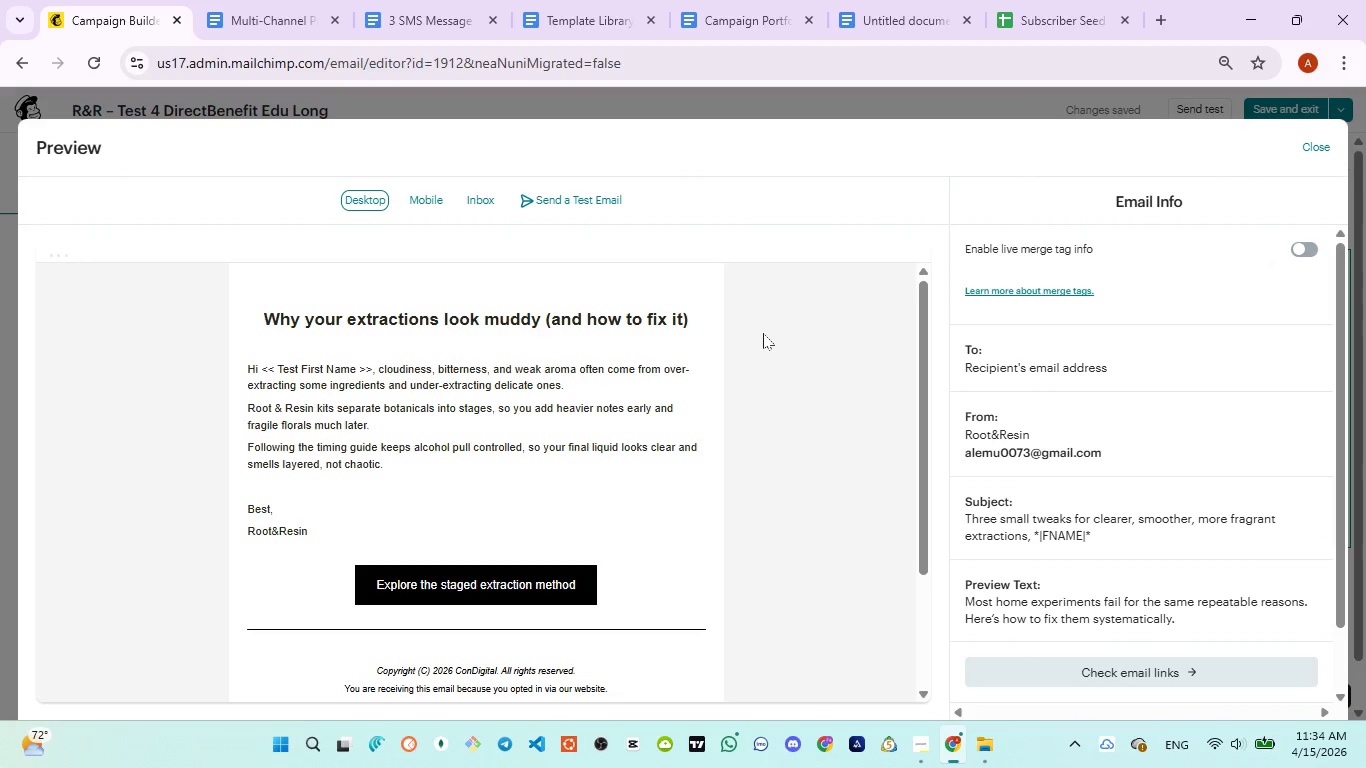 
wait(21.0)
 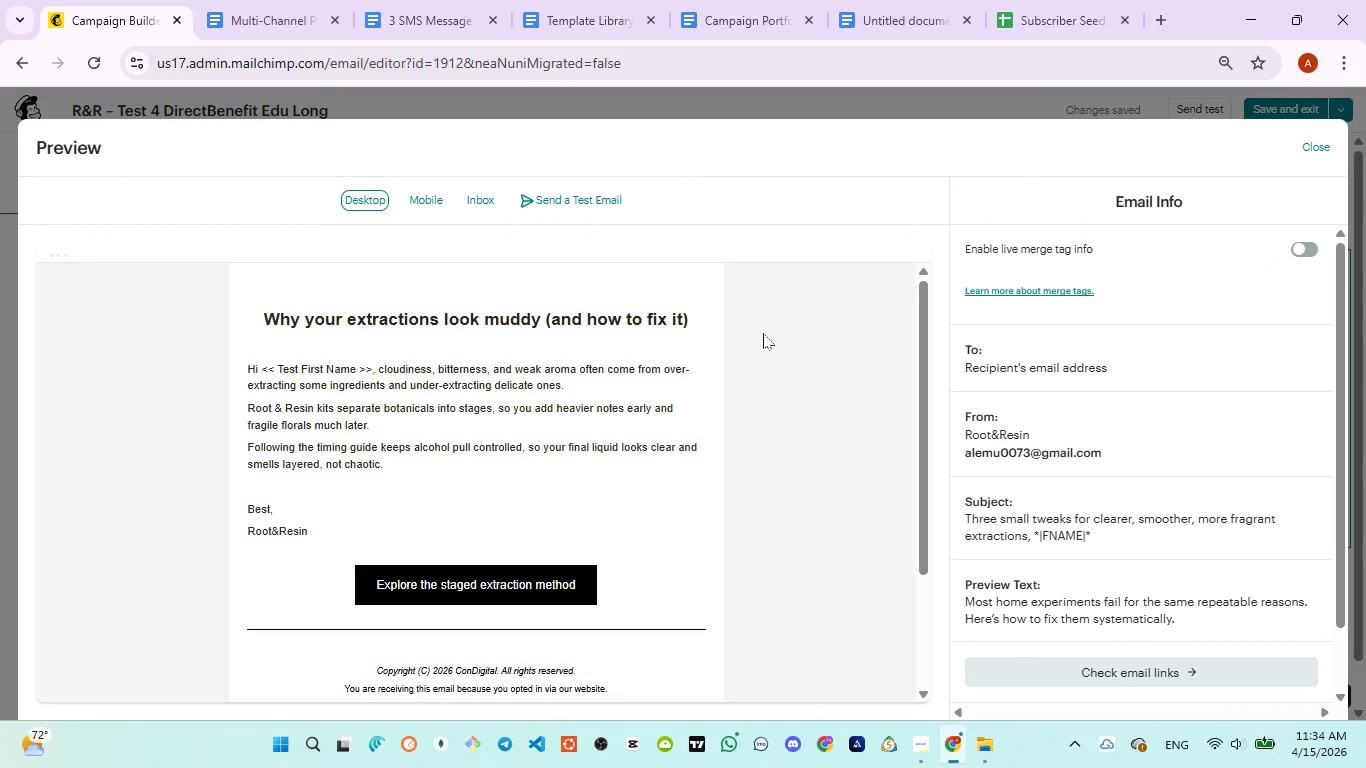 
left_click_drag(start_coordinate=[376, 369], to_coordinate=[264, 362])
 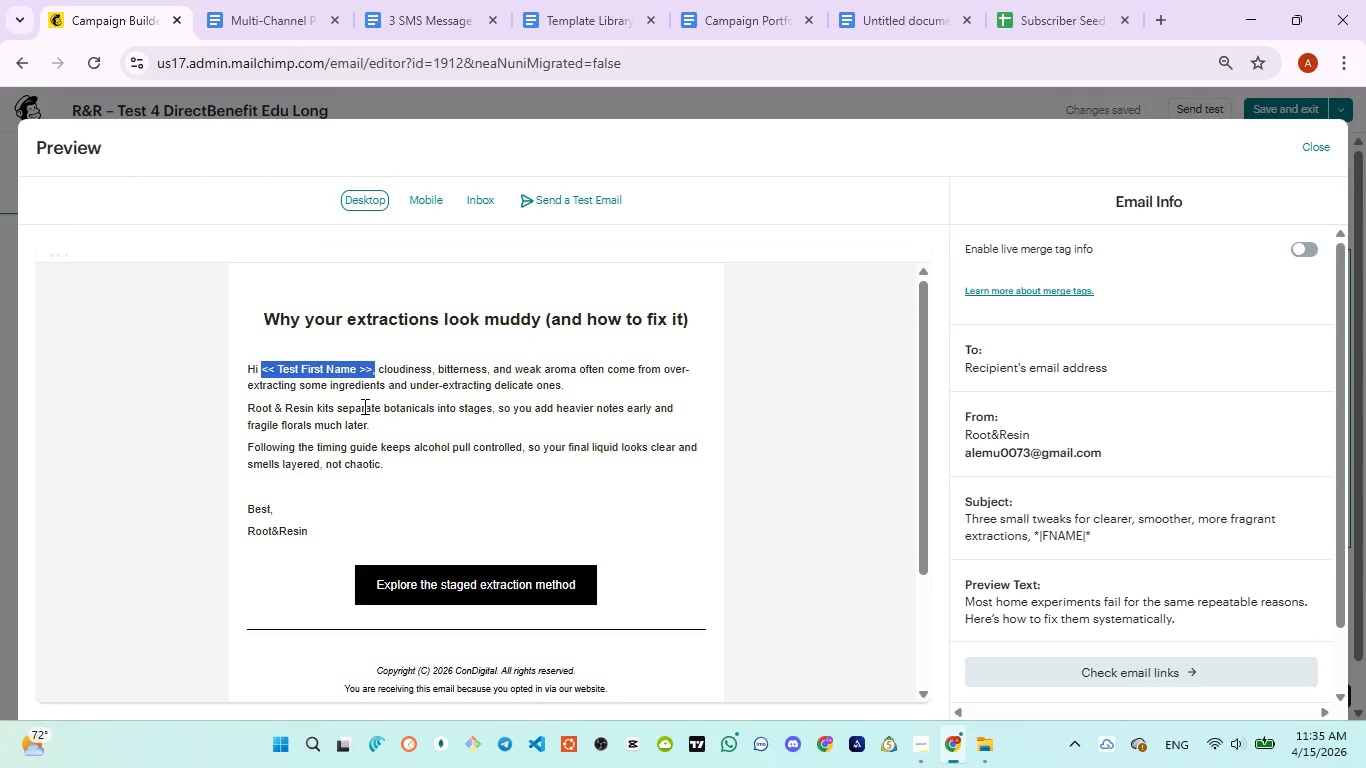 
wait(7.34)
 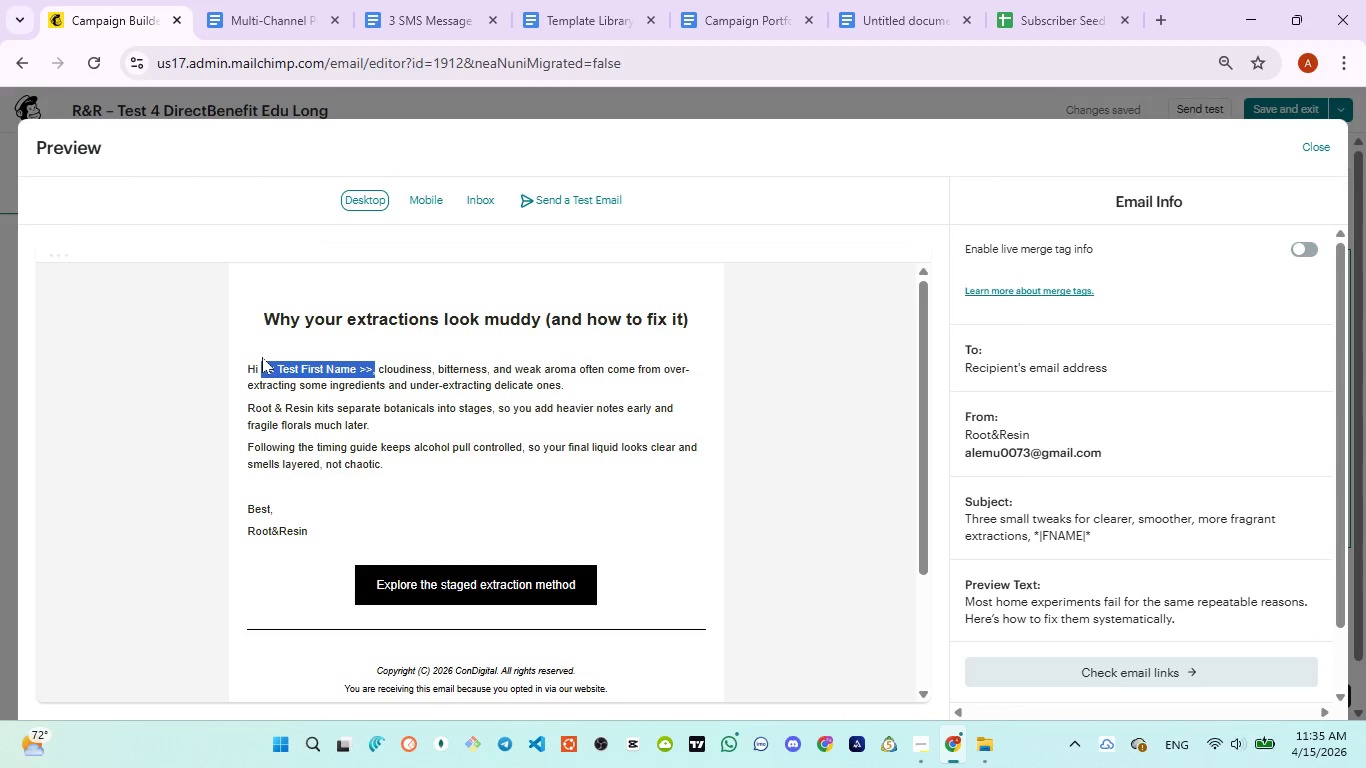 
scroll: coordinate [365, 406], scroll_direction: down, amount: 1.0
 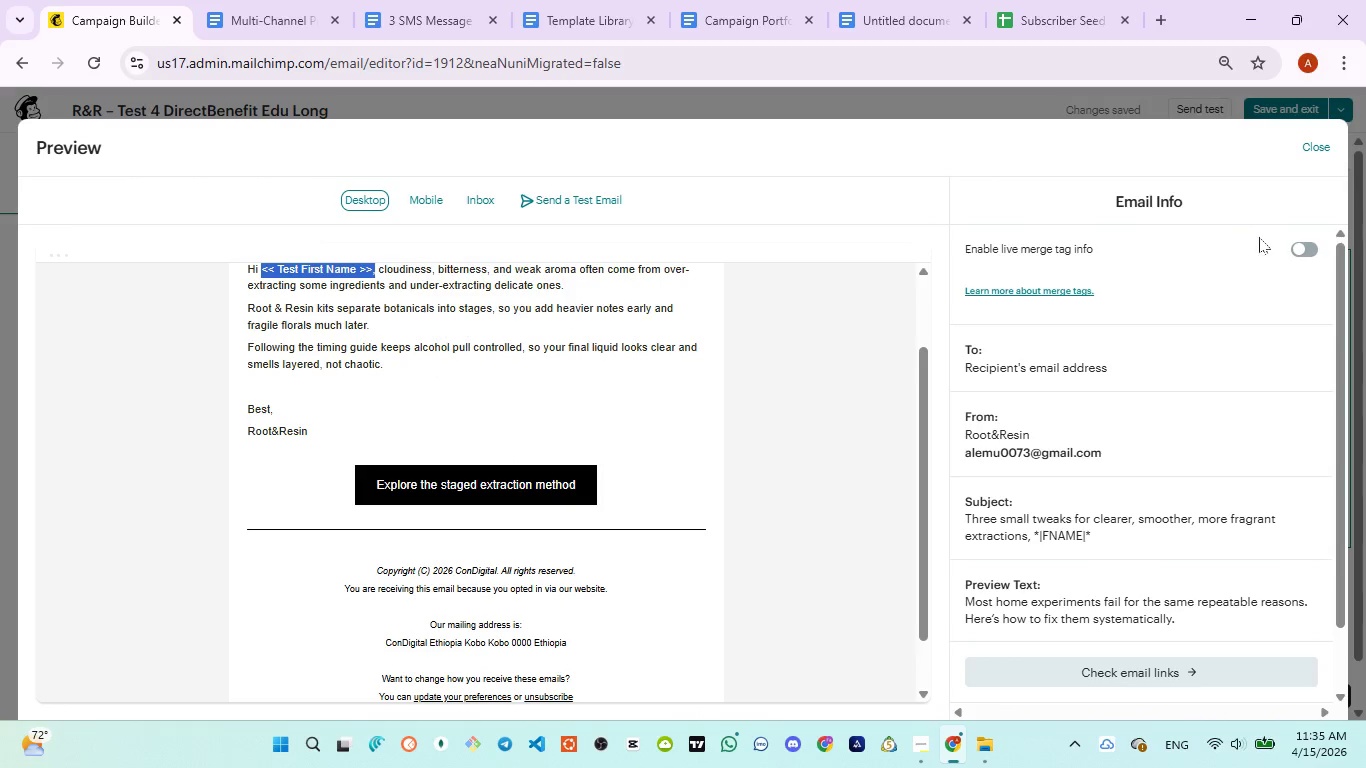 
left_click([1304, 253])
 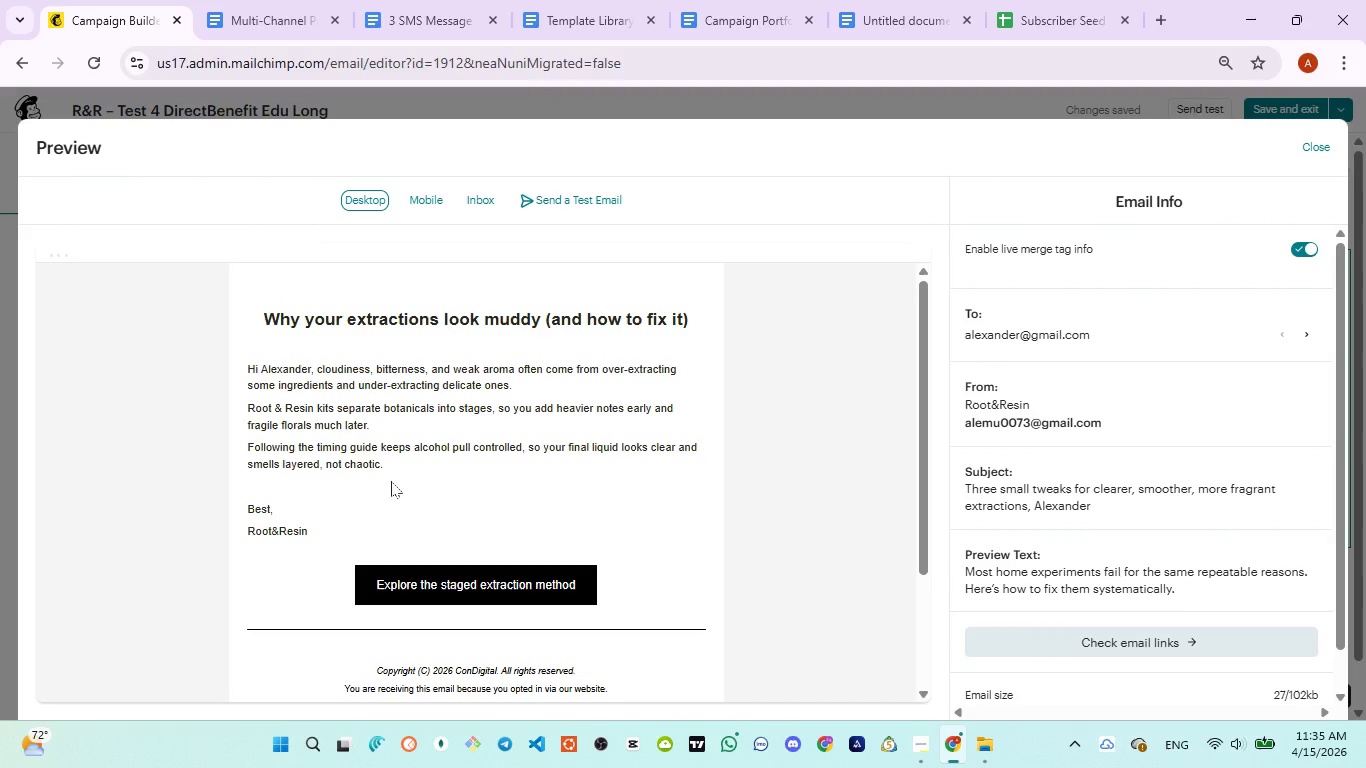 
wait(6.75)
 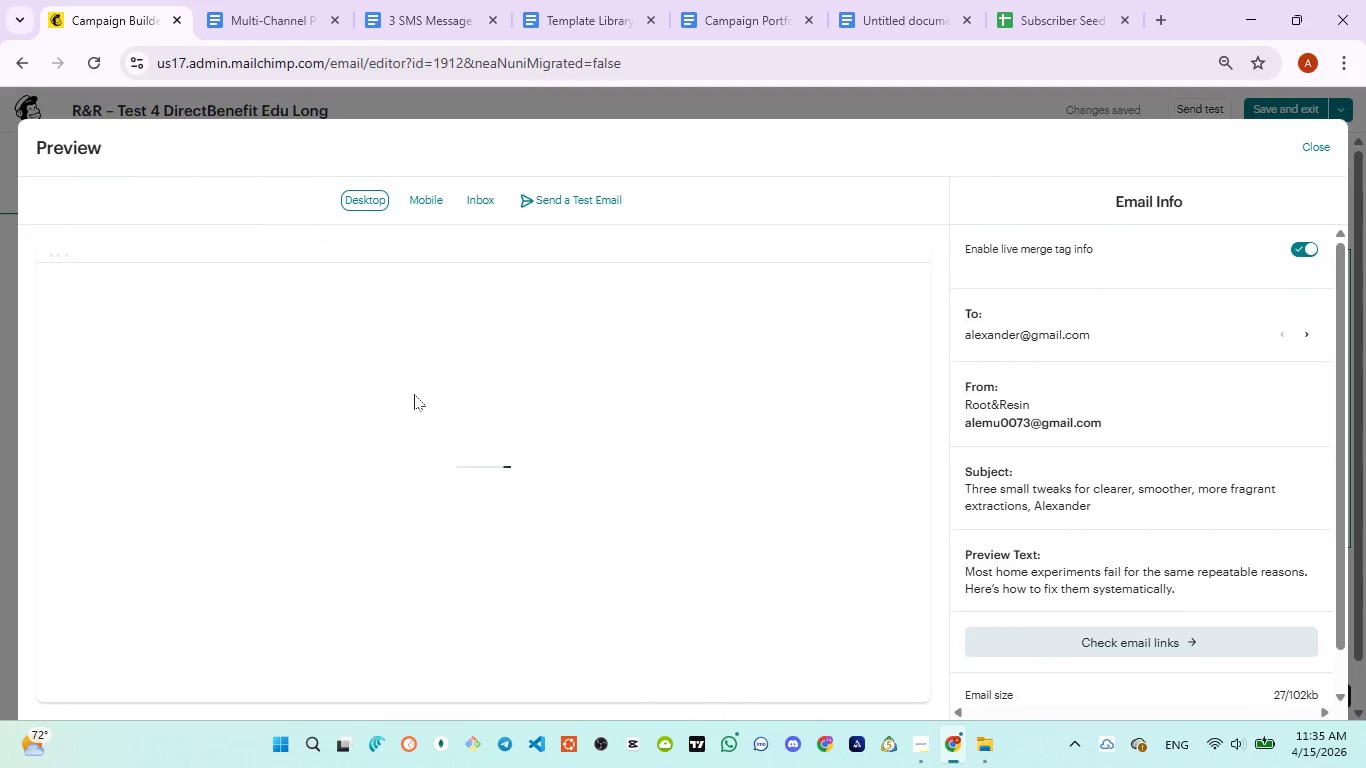 
double_click([291, 372])
 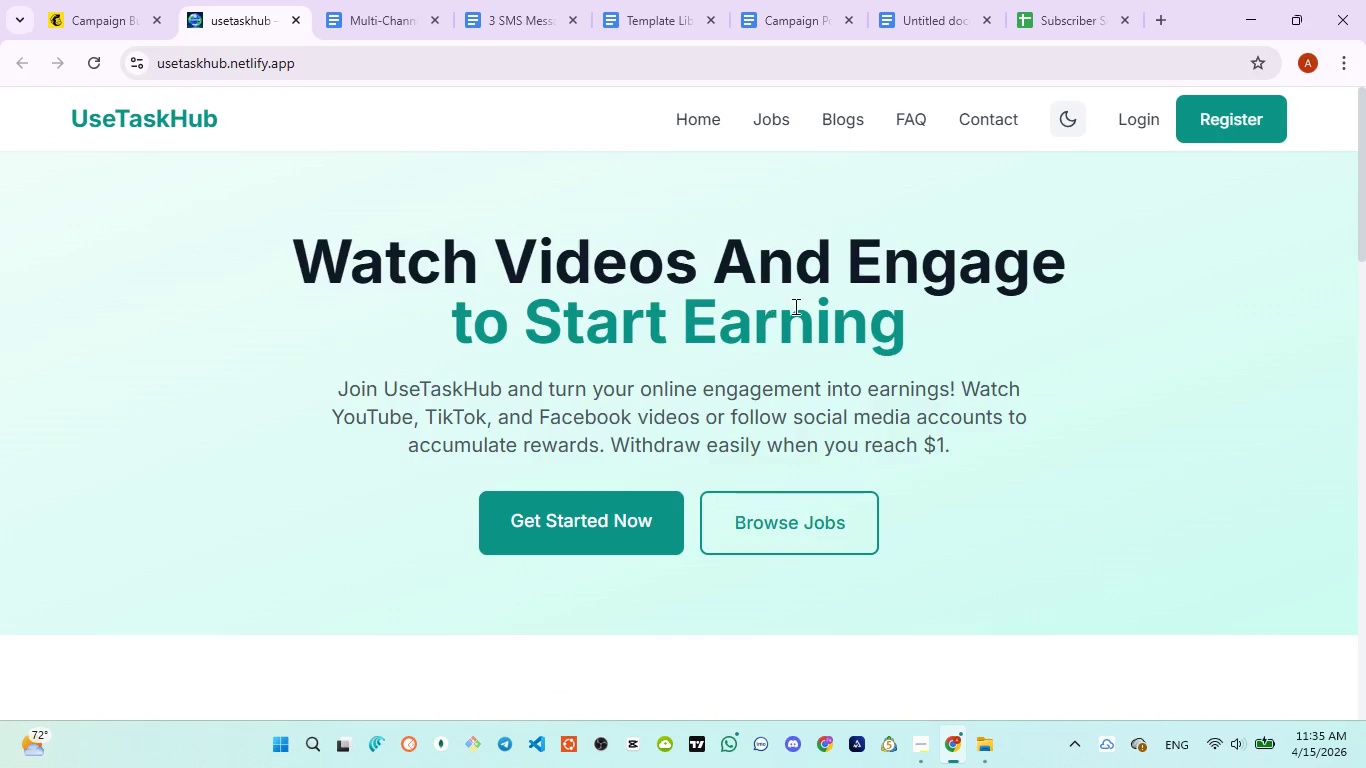 
wait(10.42)
 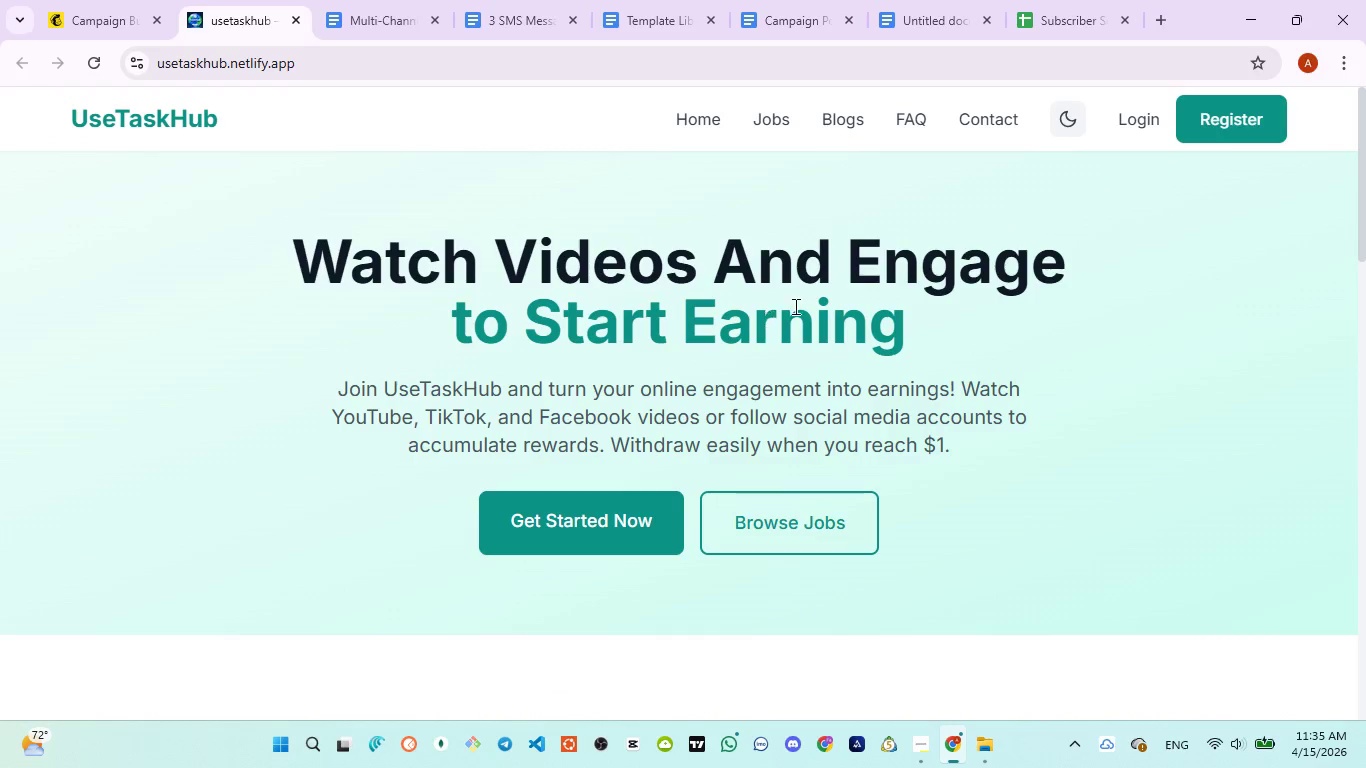 
left_click([428, 192])
 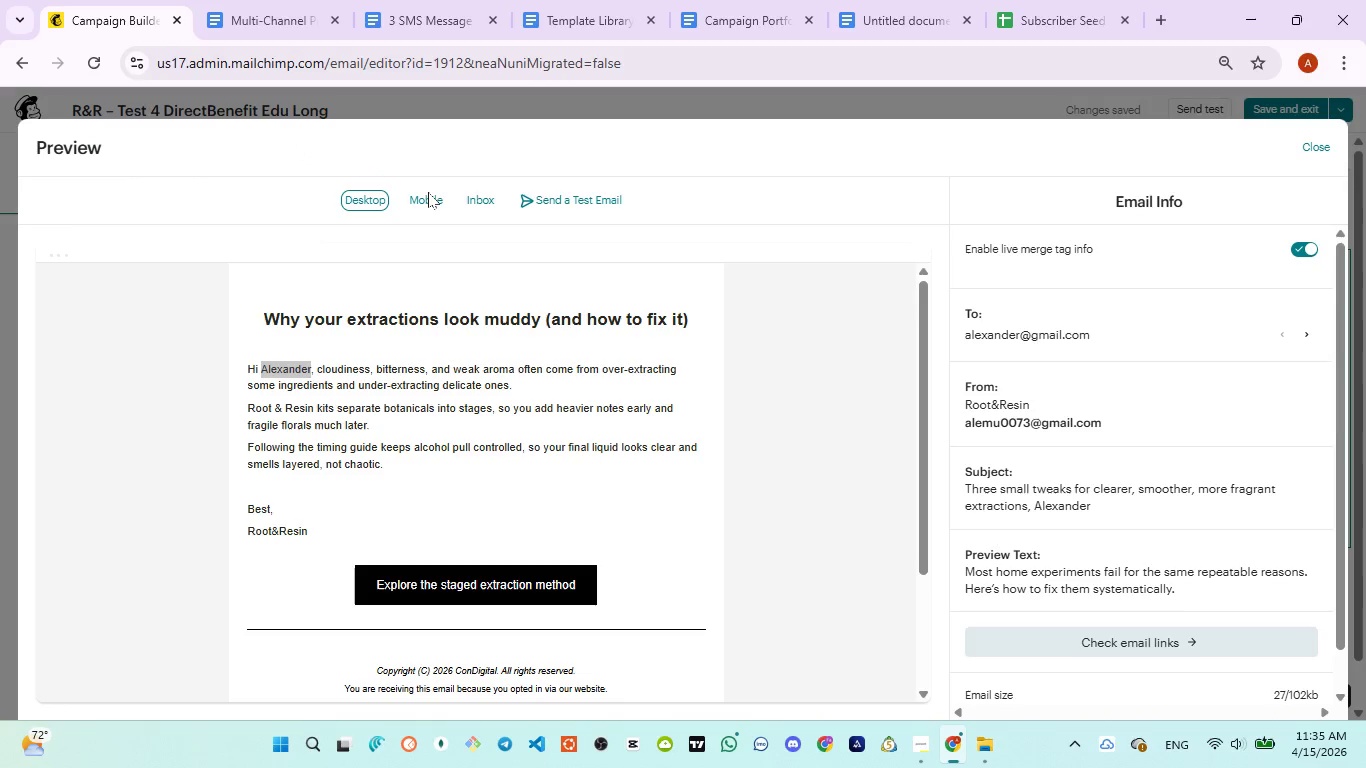 
wait(9.55)
 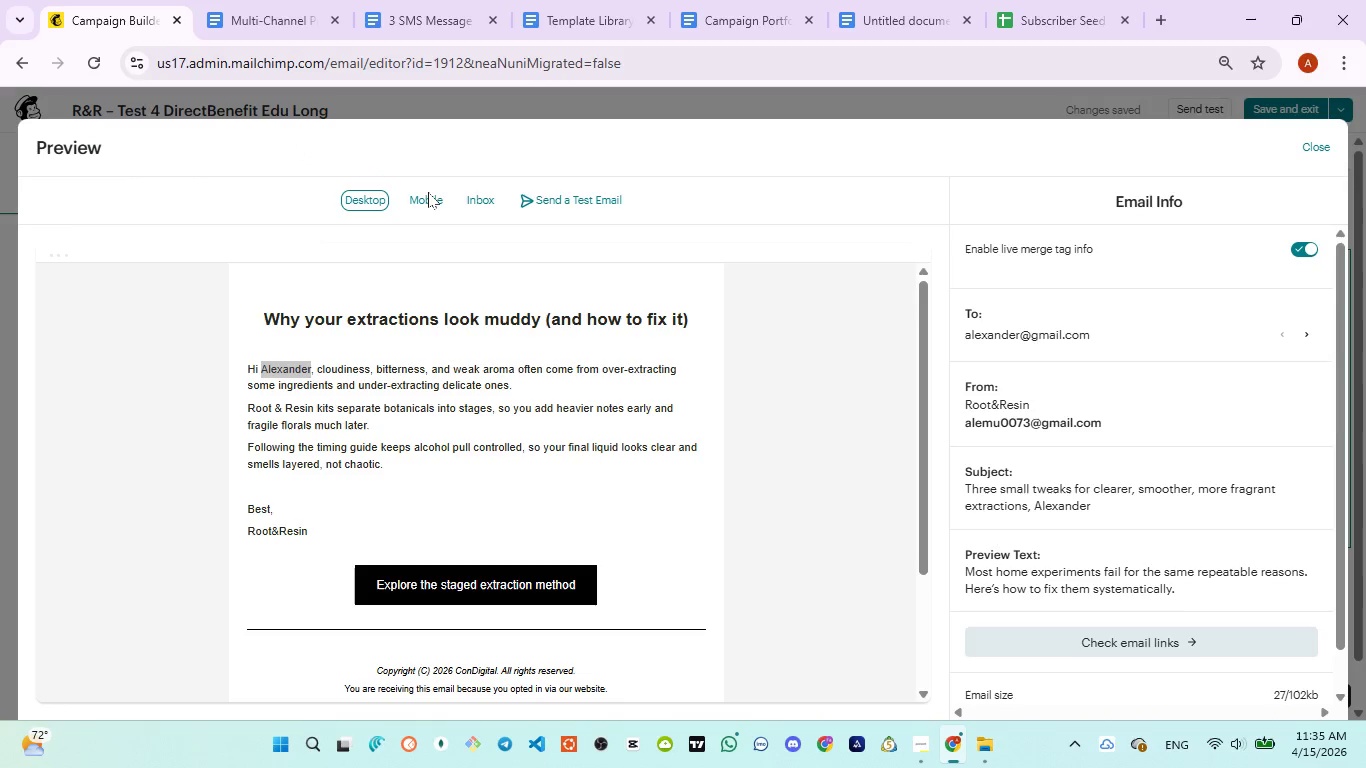 
left_click([434, 205])
 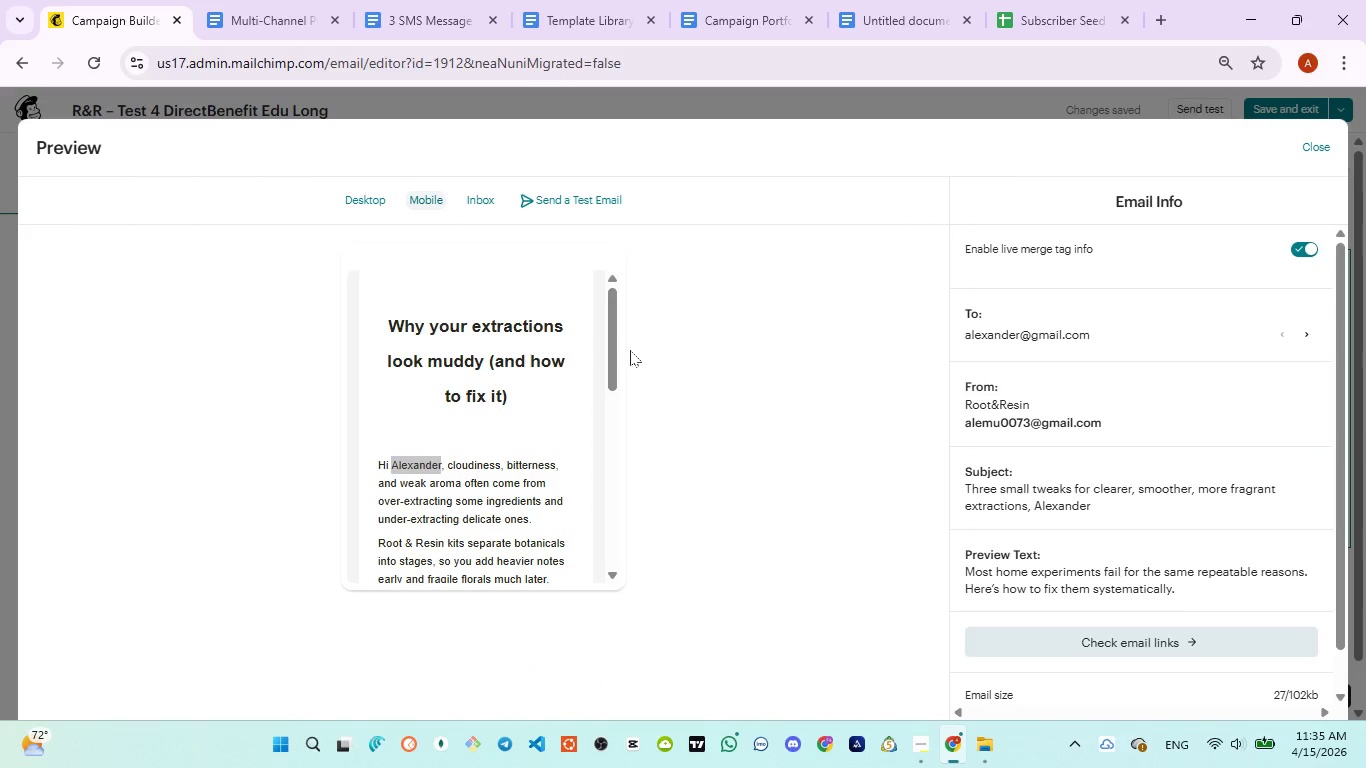 
left_click_drag(start_coordinate=[609, 342], to_coordinate=[571, 453])
 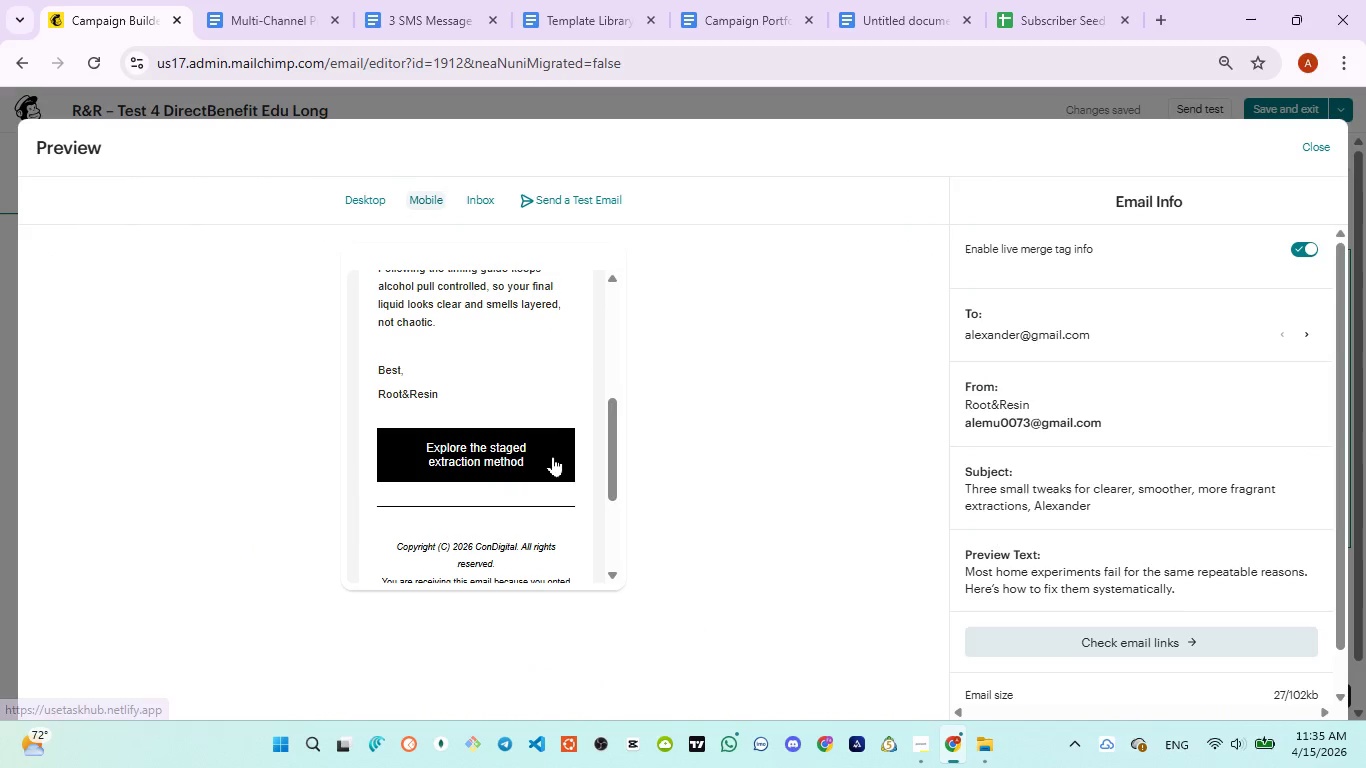 
left_click([553, 456])
 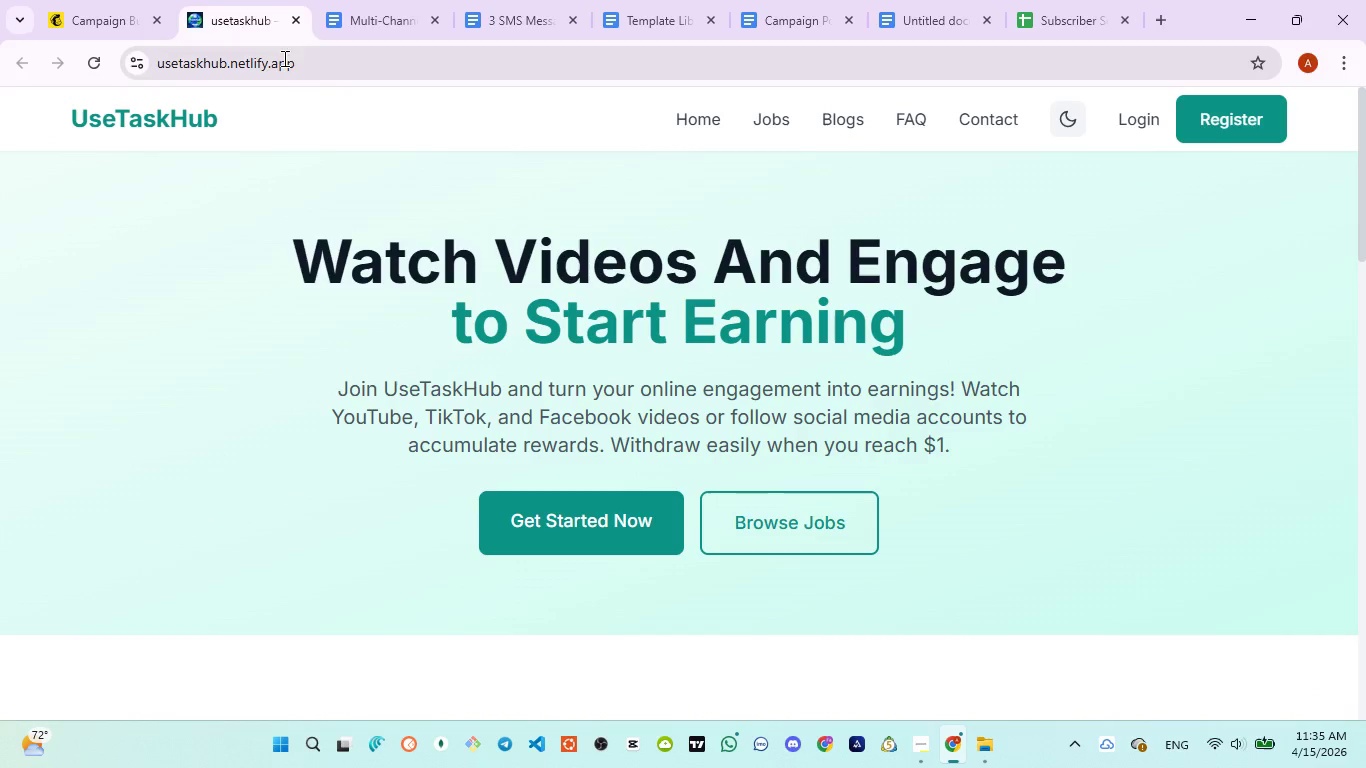 
left_click([296, 26])
 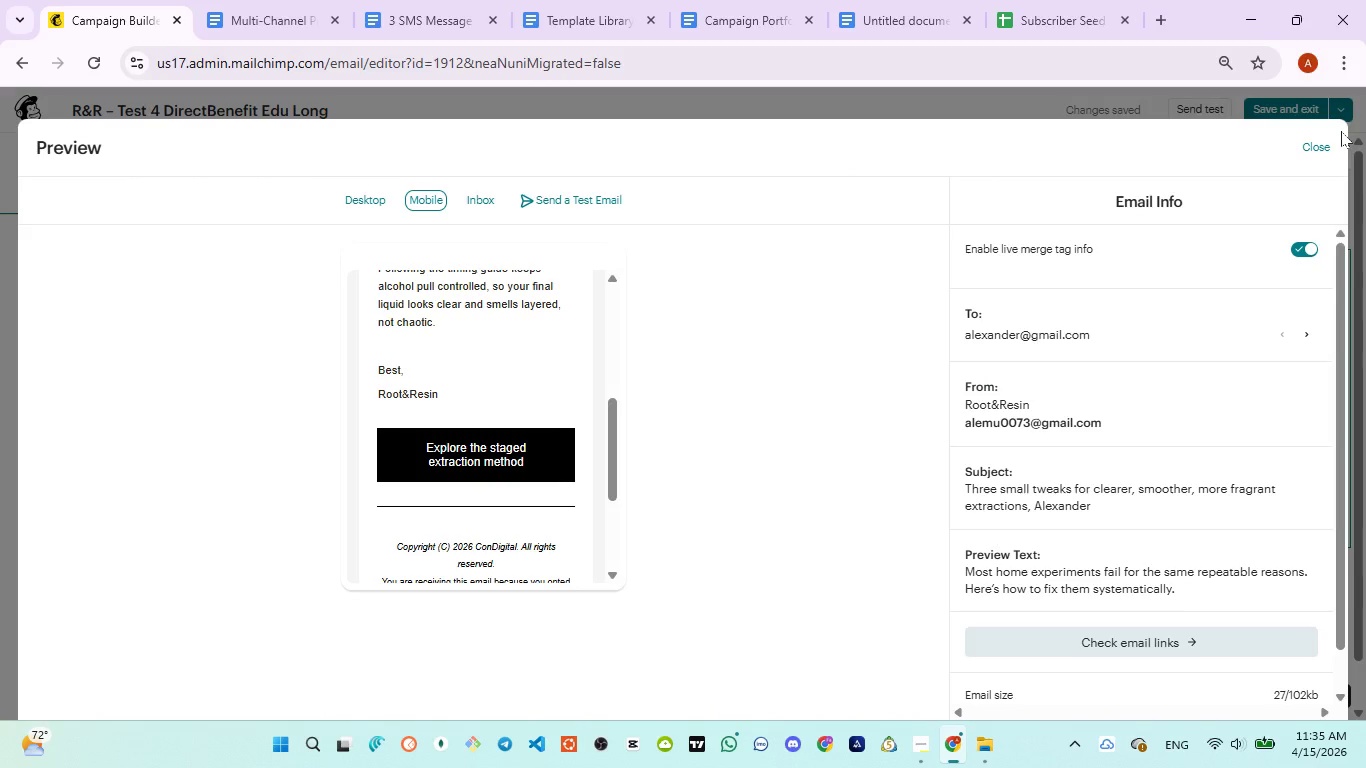 
left_click([1329, 141])
 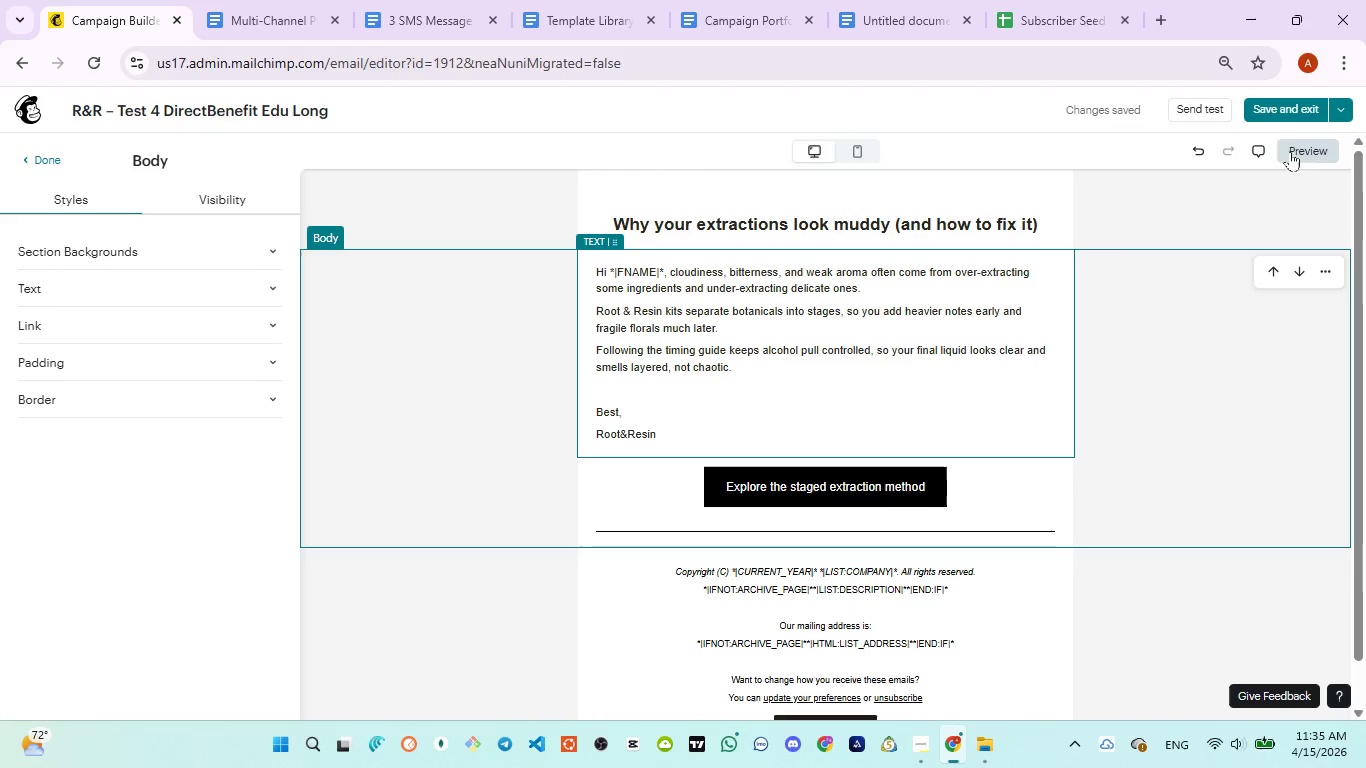 
left_click([1270, 115])
 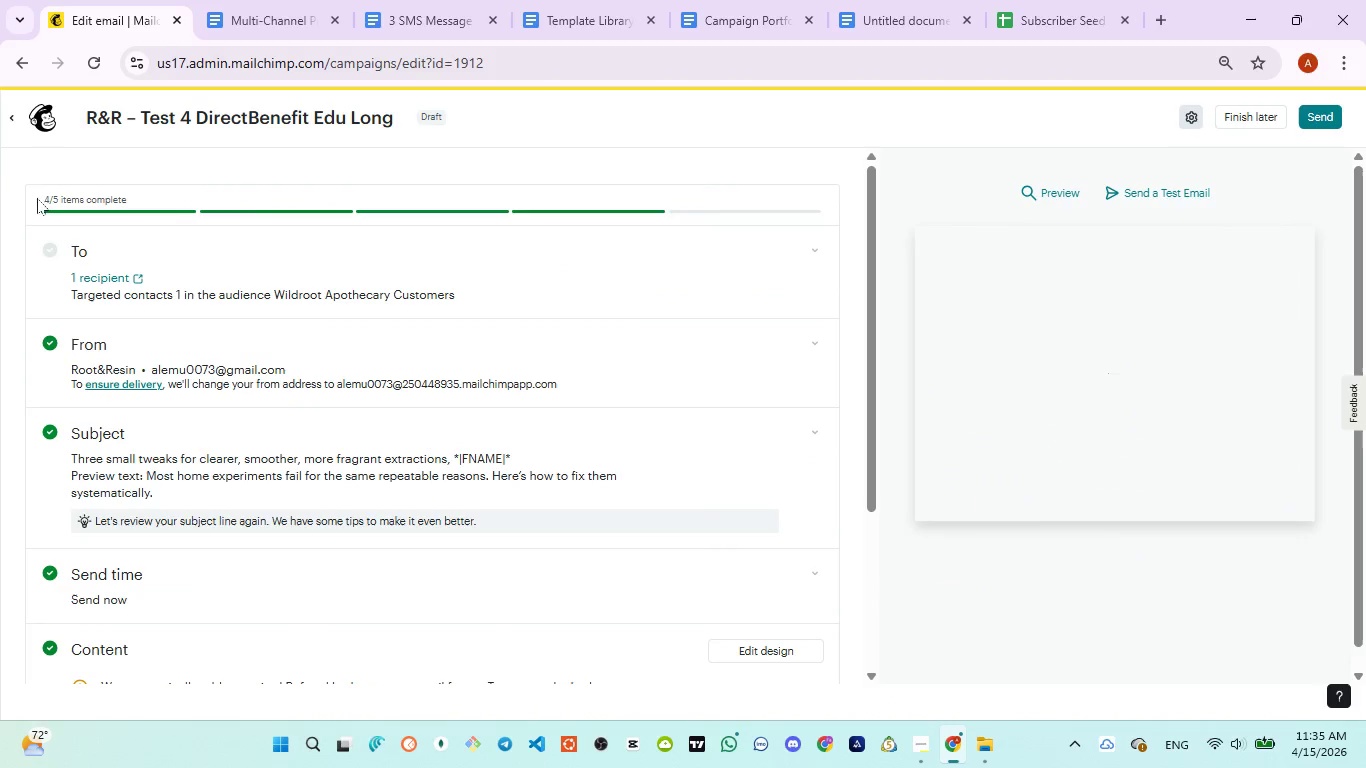 
left_click([10, 126])
 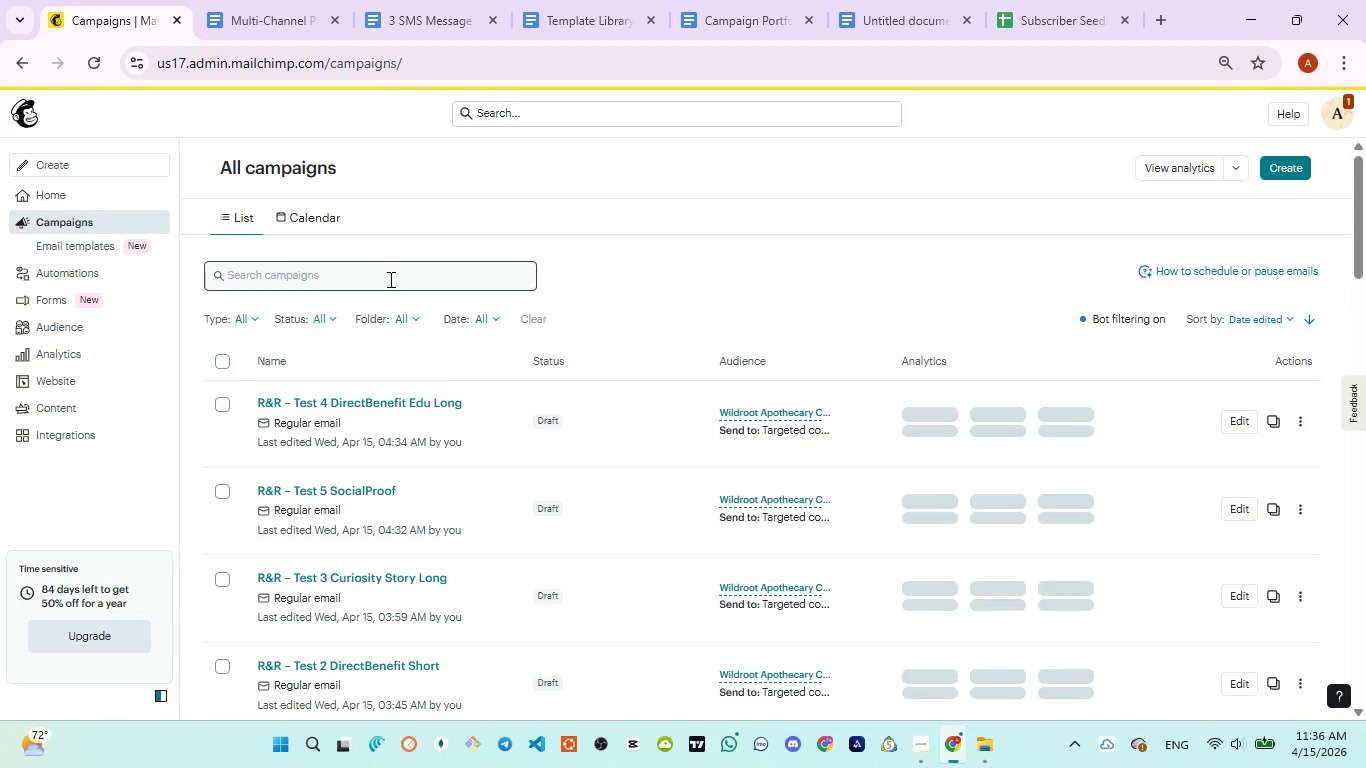 
wait(7.41)
 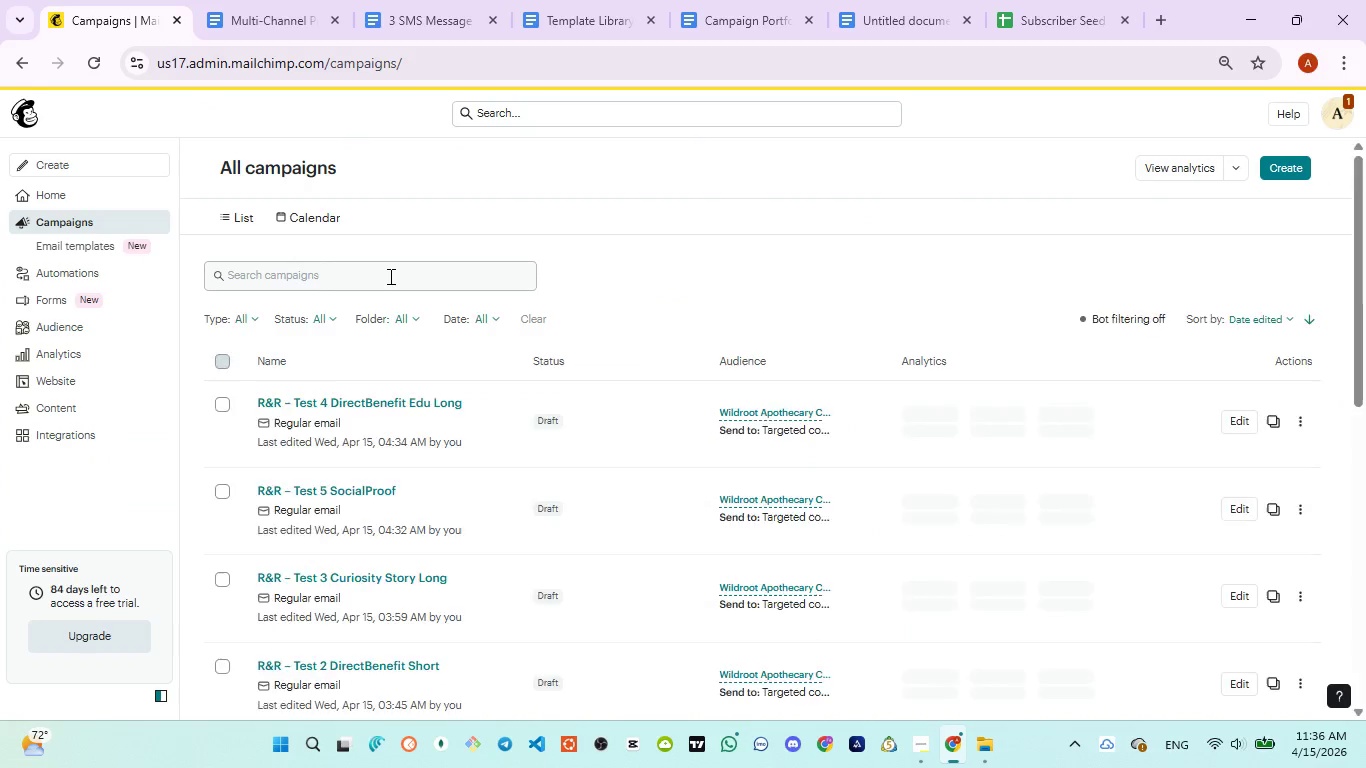 
scroll: coordinate [377, 492], scroll_direction: down, amount: 2.0
 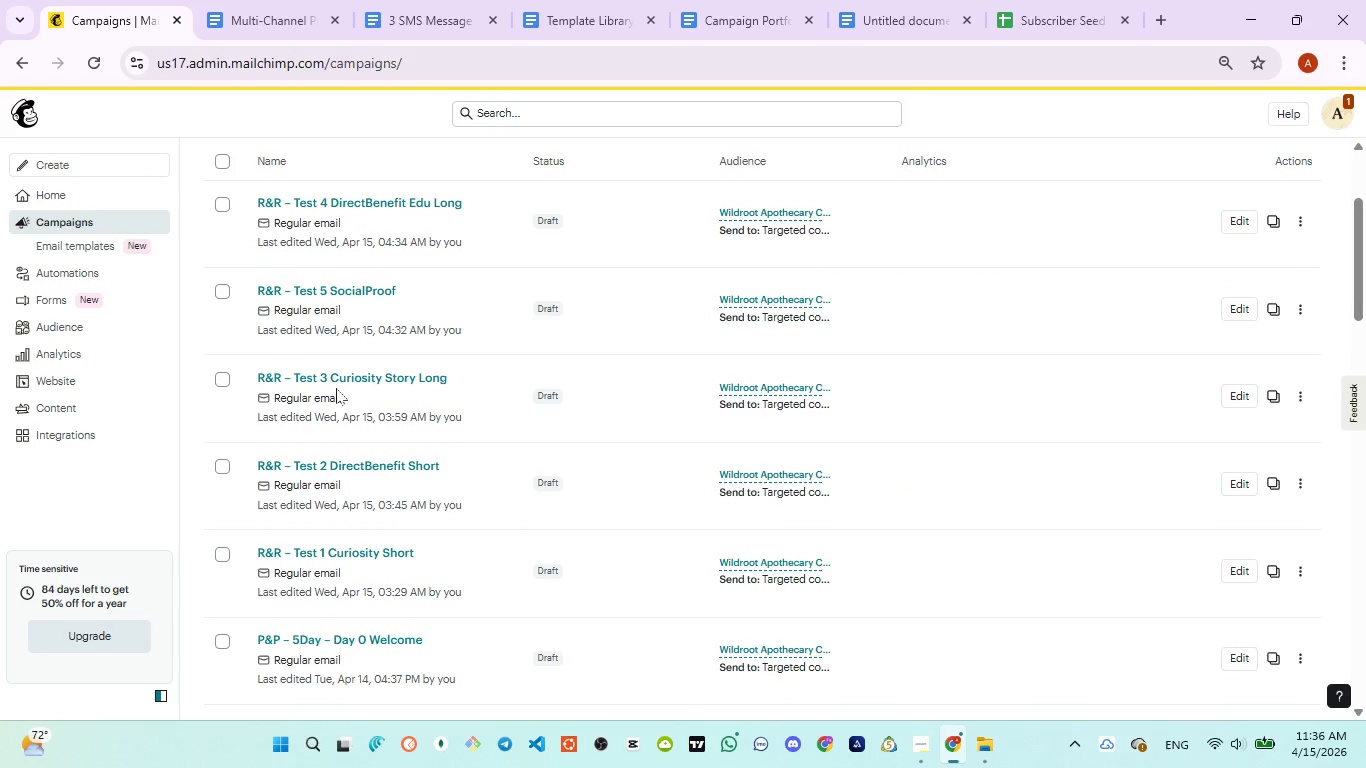 
left_click([339, 375])
 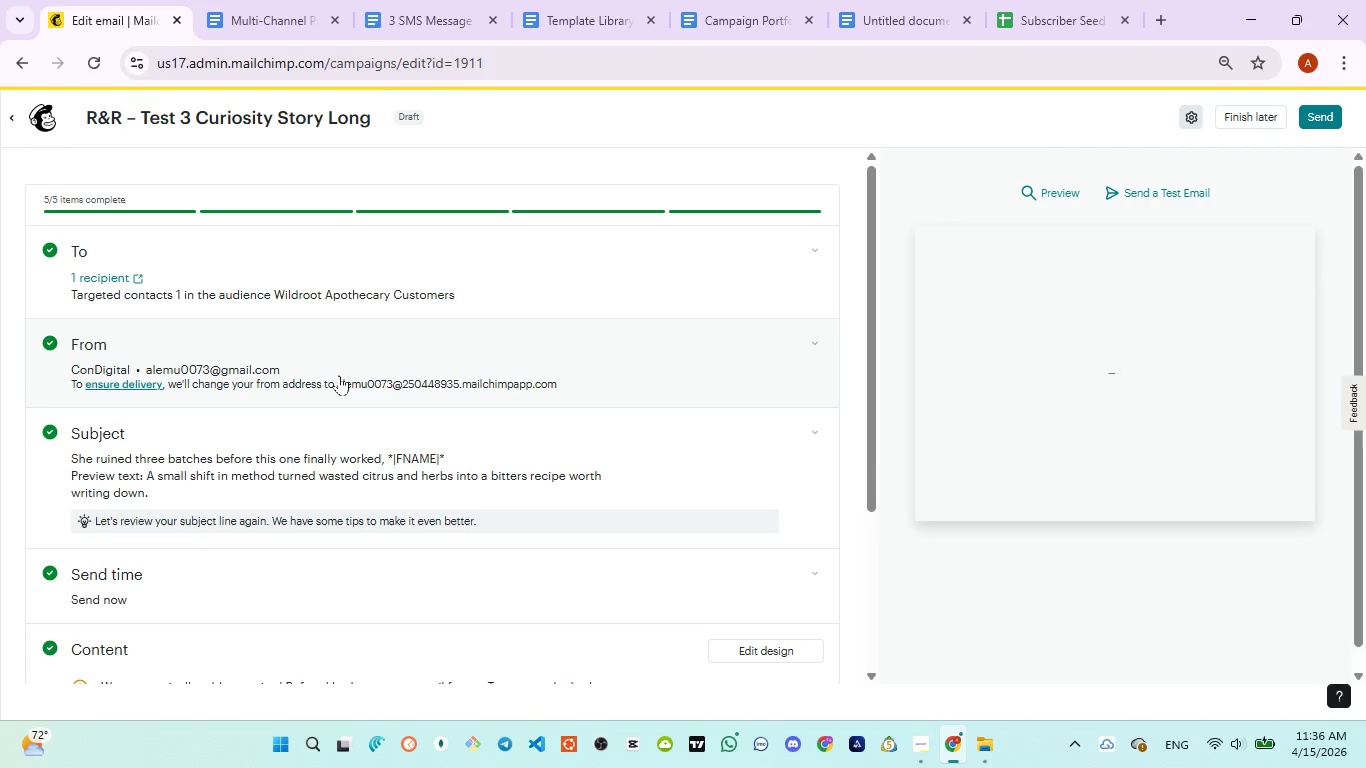 
left_click([210, 357])
 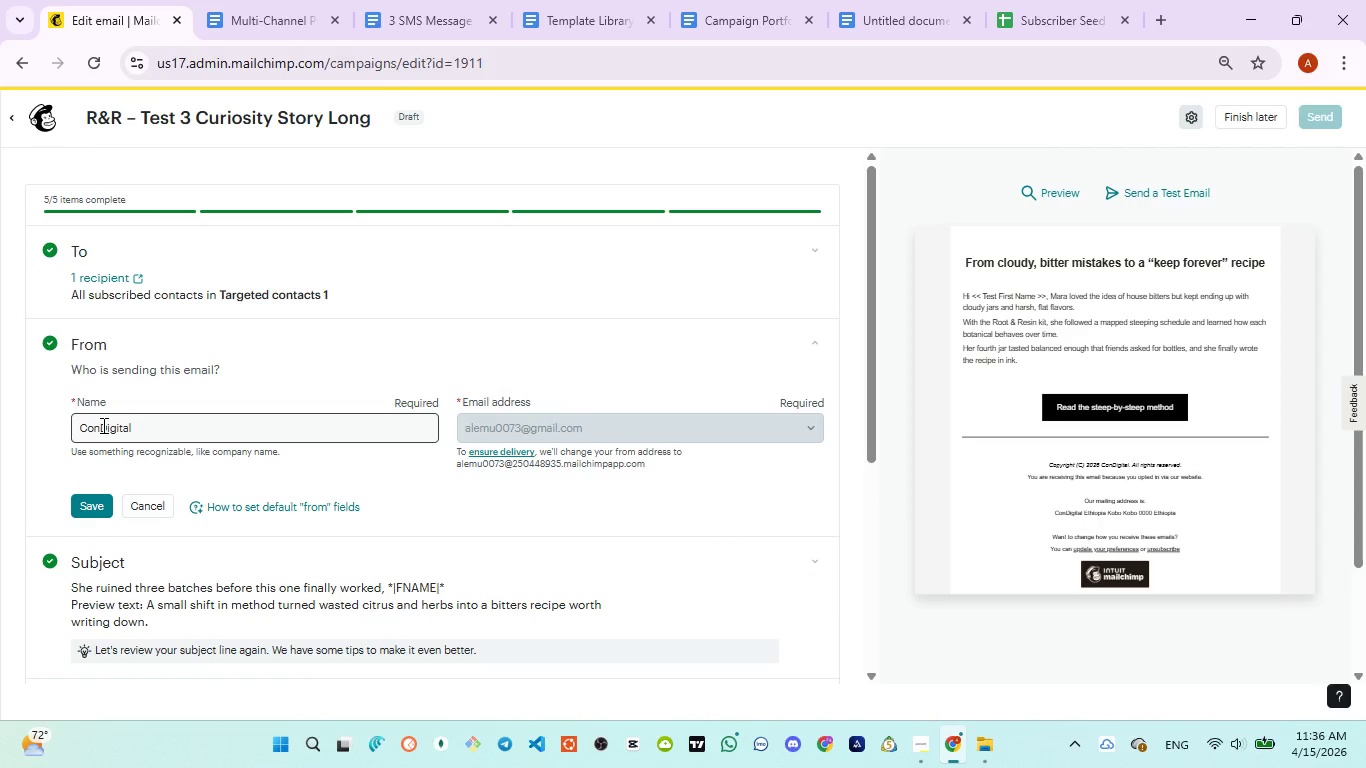 
double_click([102, 425])
 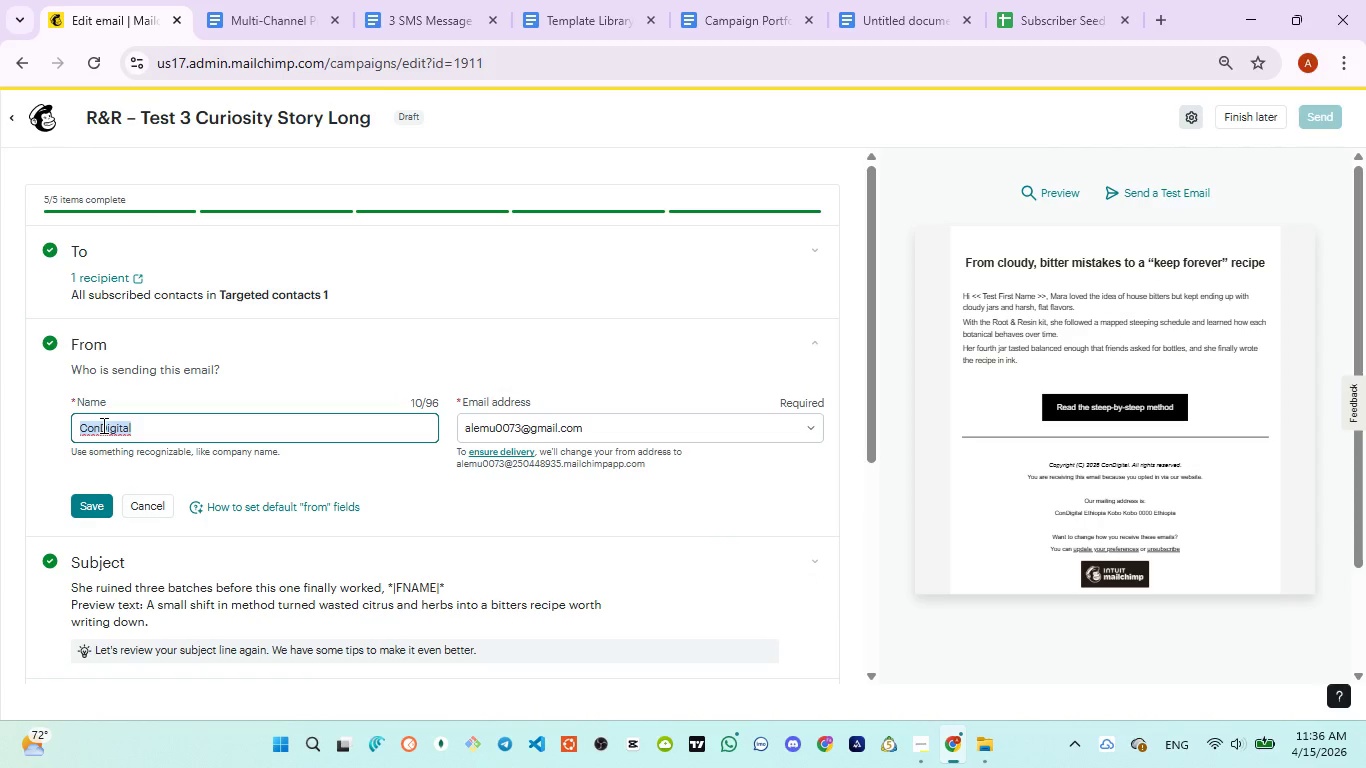 
type(Root&Resin)
 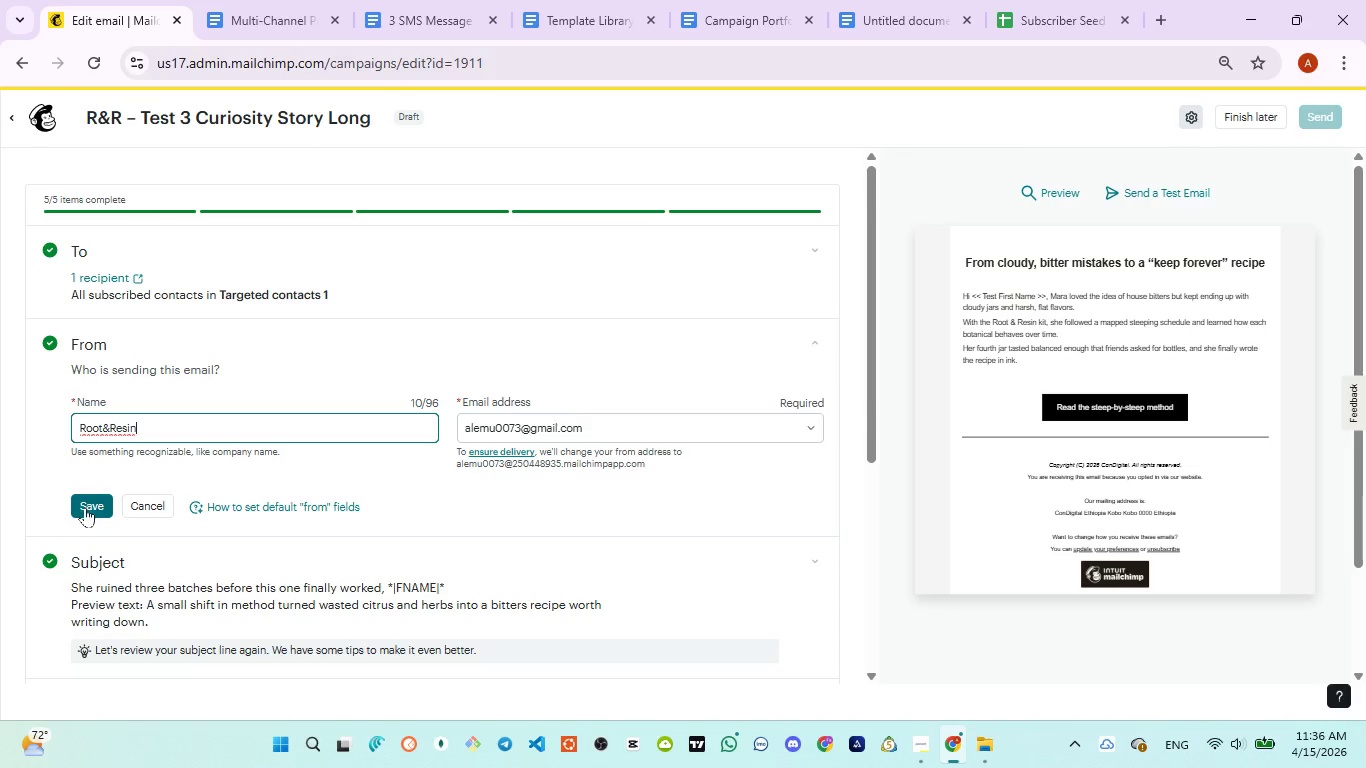 
left_click([93, 507])
 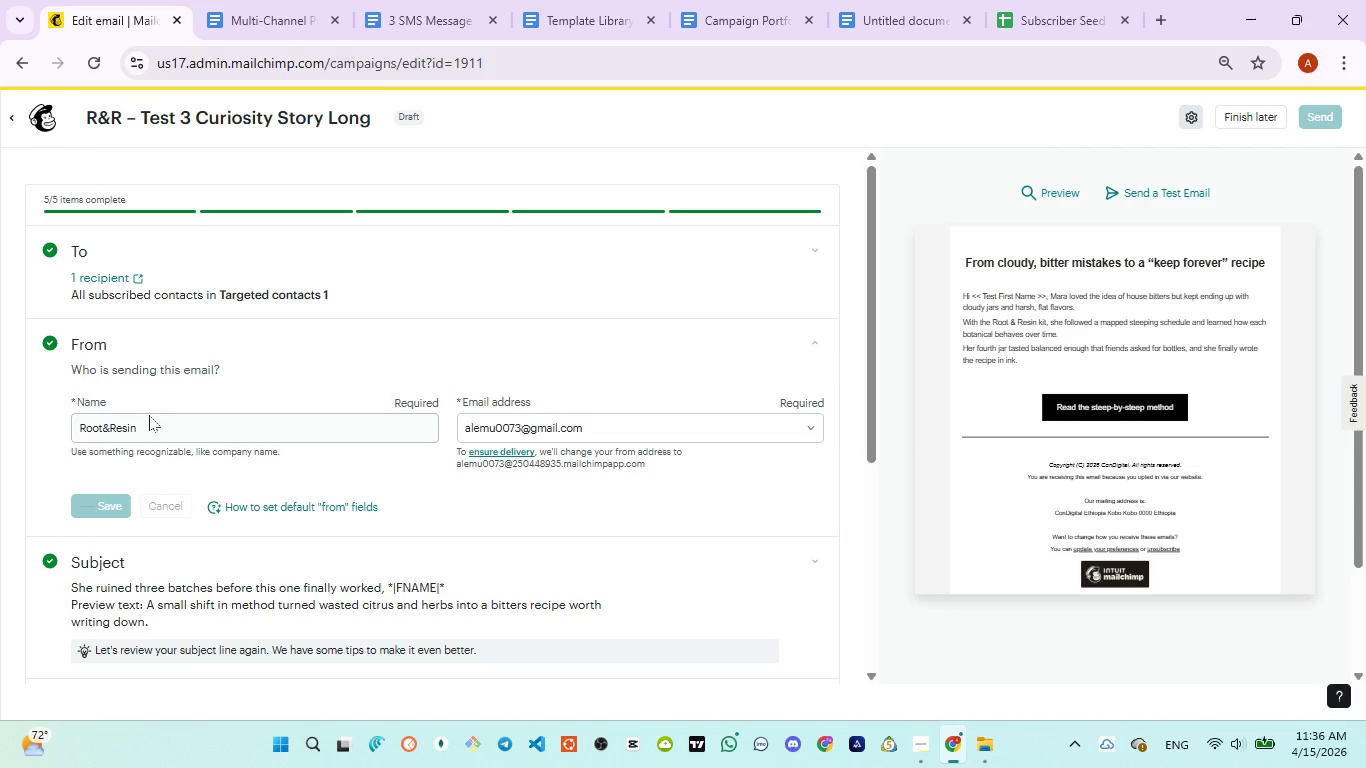 
mouse_move([184, 417])
 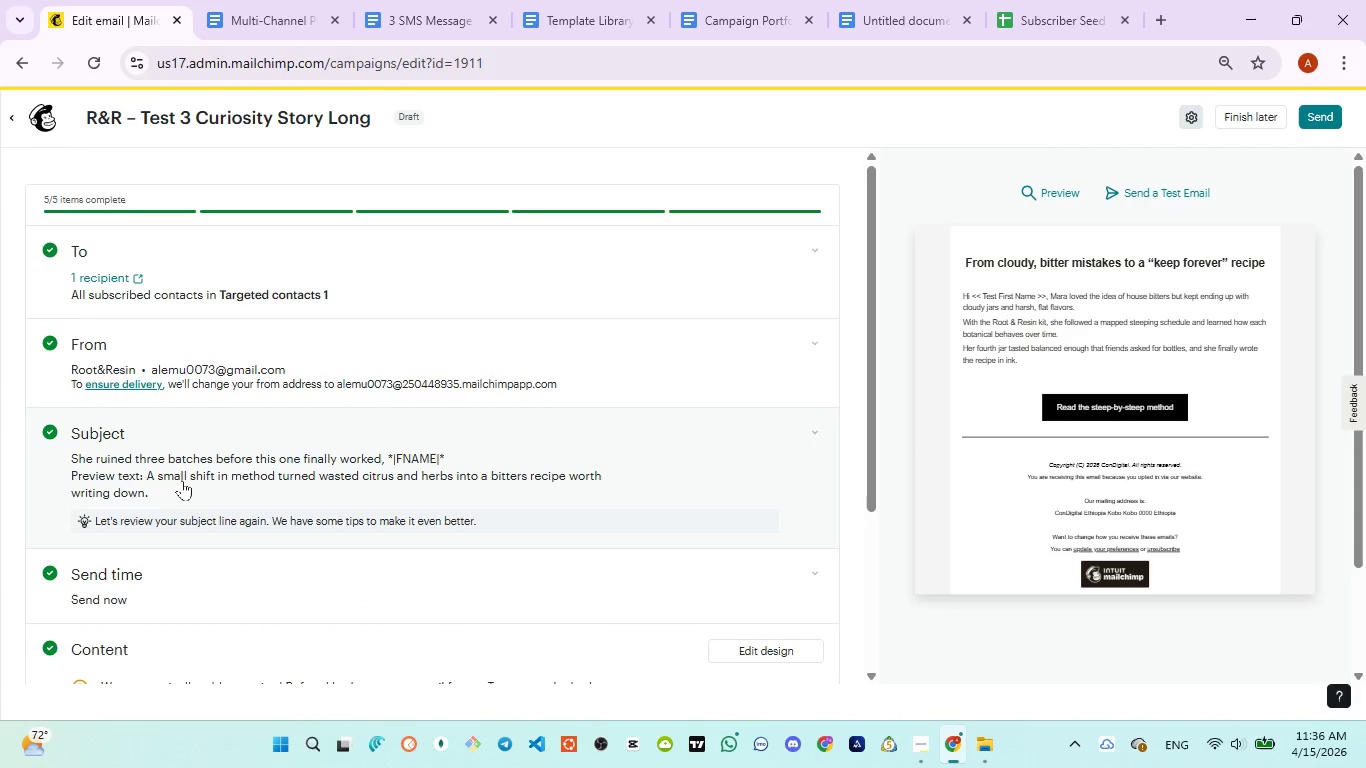 
scroll: coordinate [182, 490], scroll_direction: down, amount: 3.0
 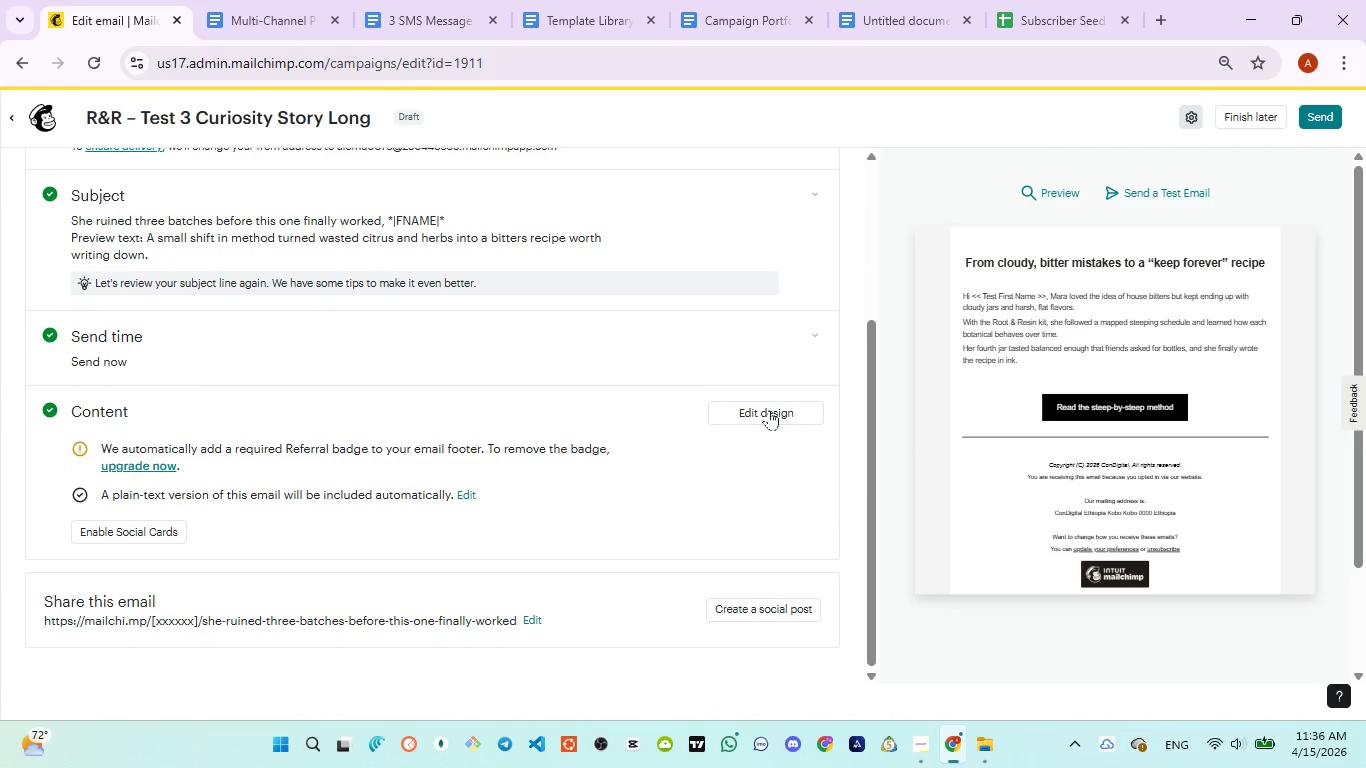 
left_click([768, 410])
 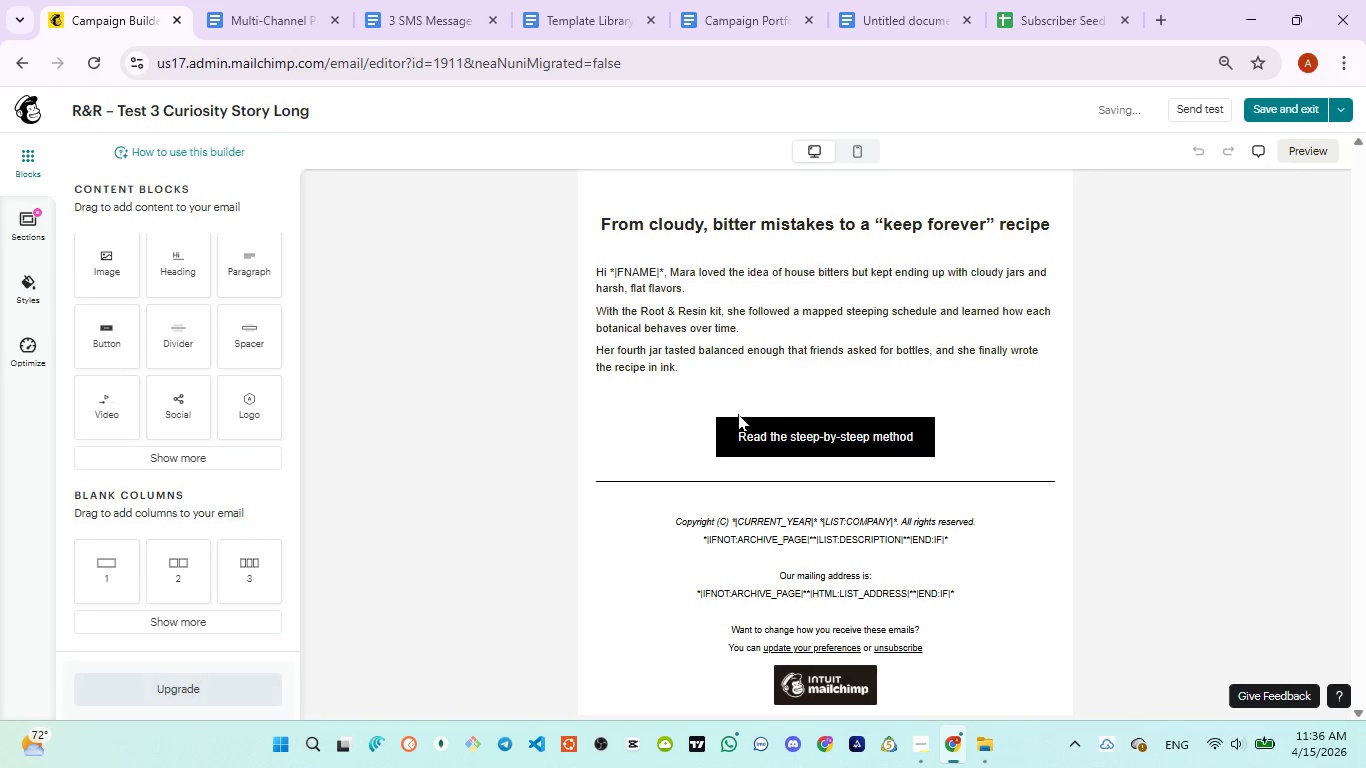 
left_click([701, 382])
 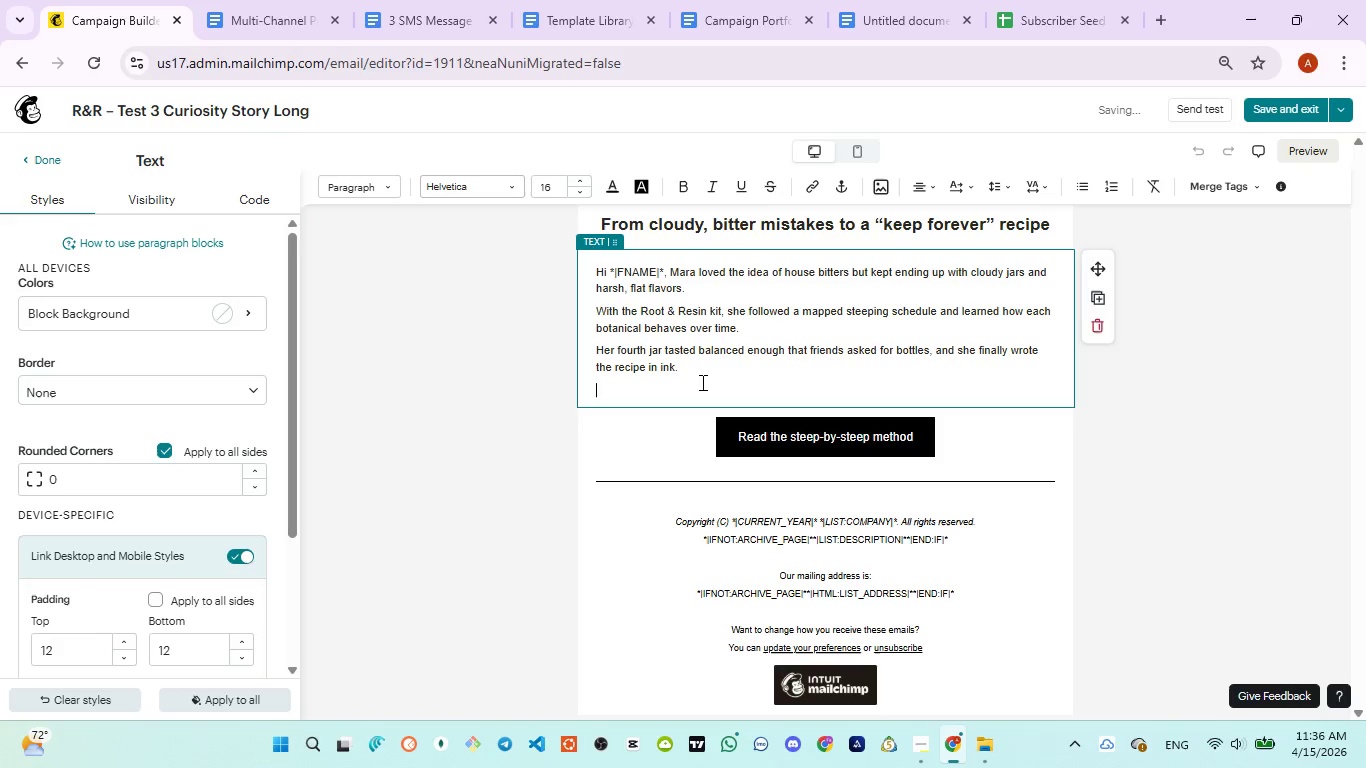 
key(Enter)
 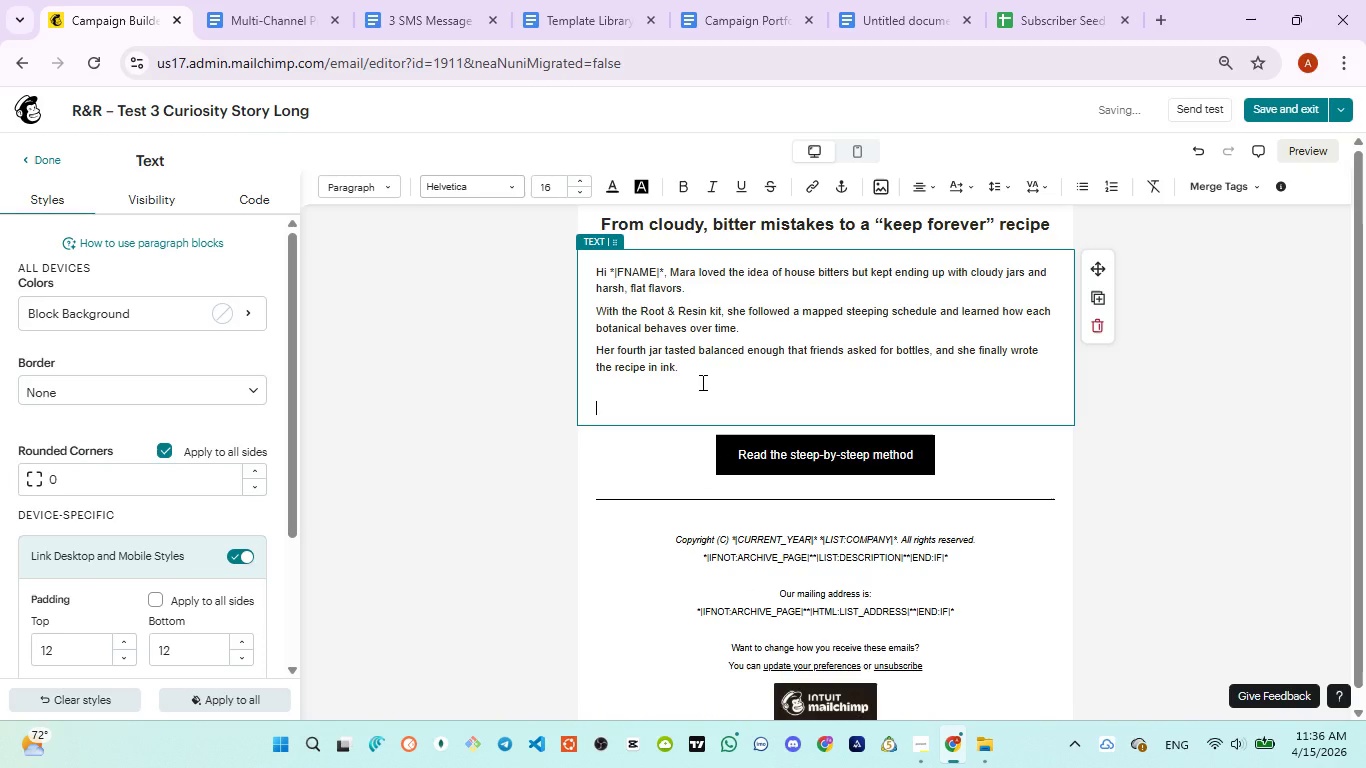 
type(Best,)
 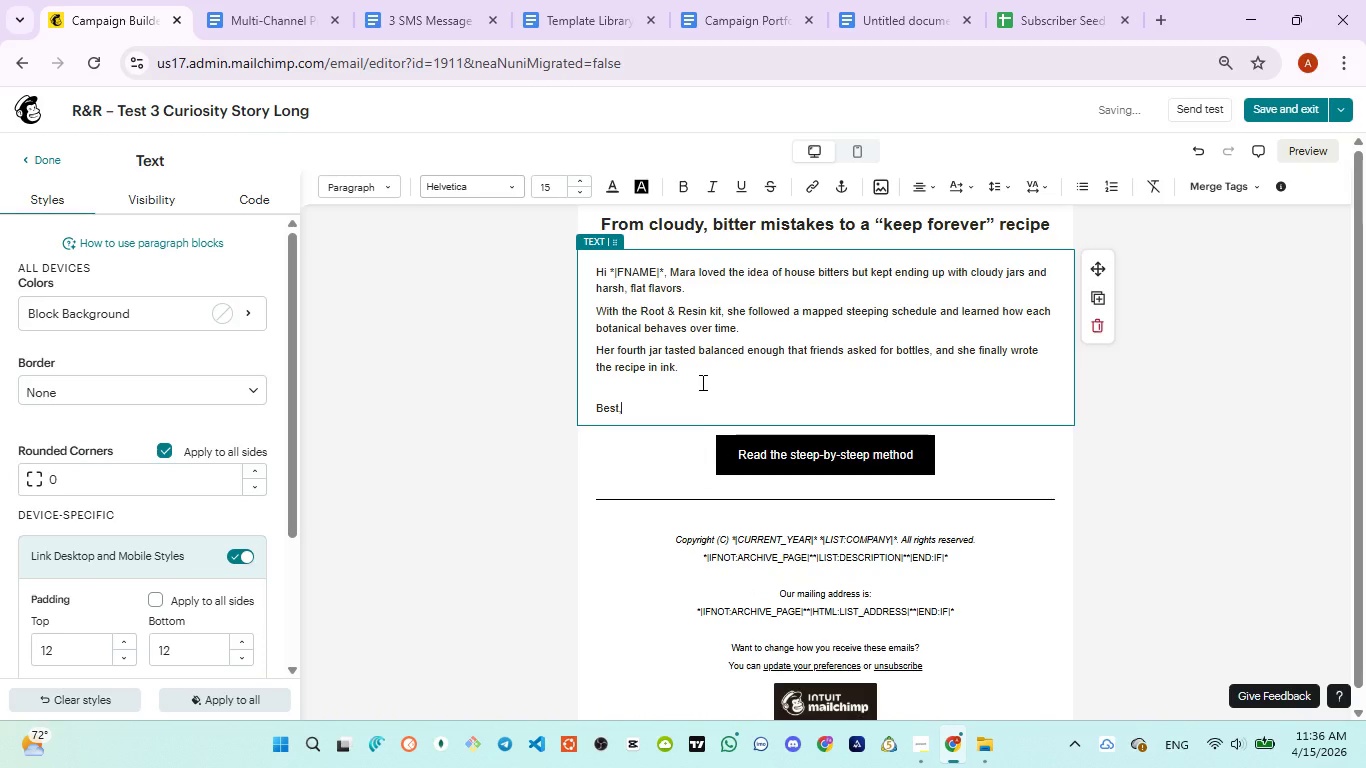 
key(Enter)
 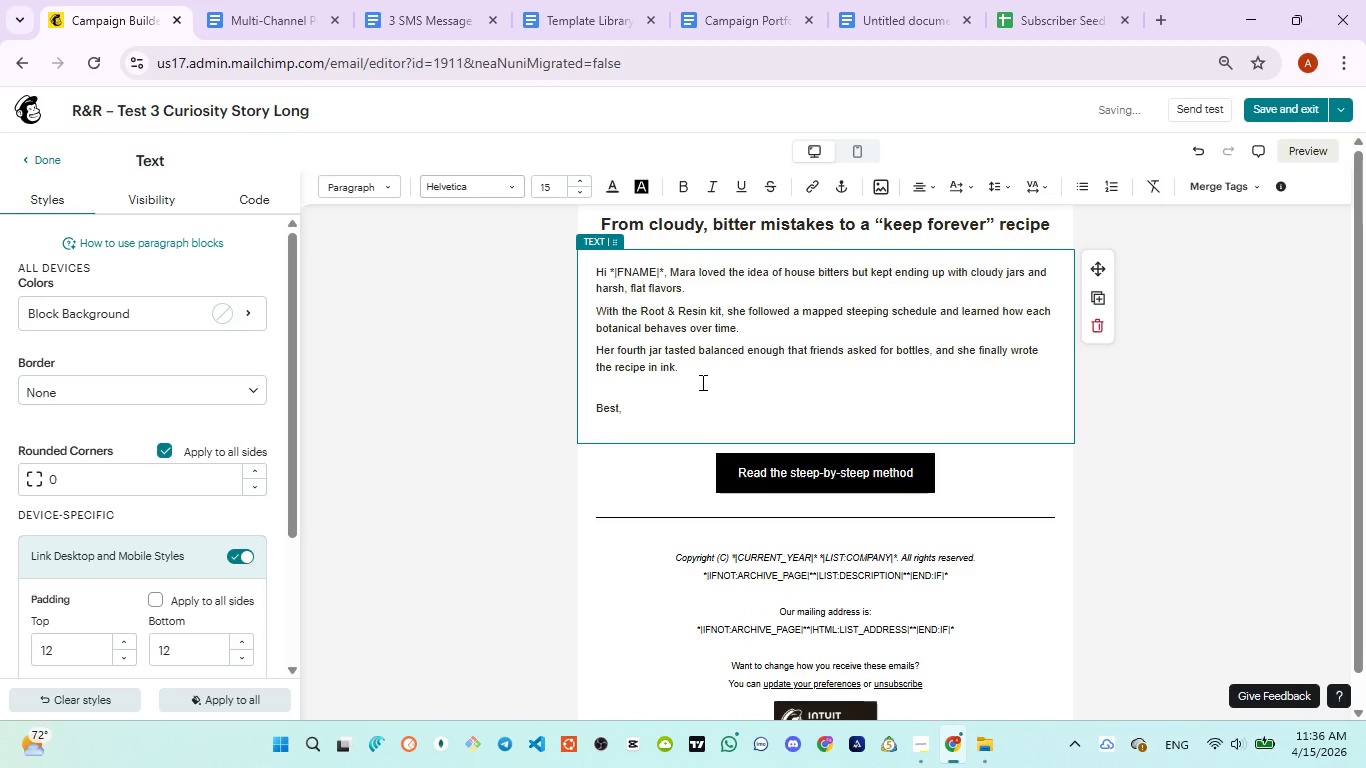 
type(Root&Resin)
 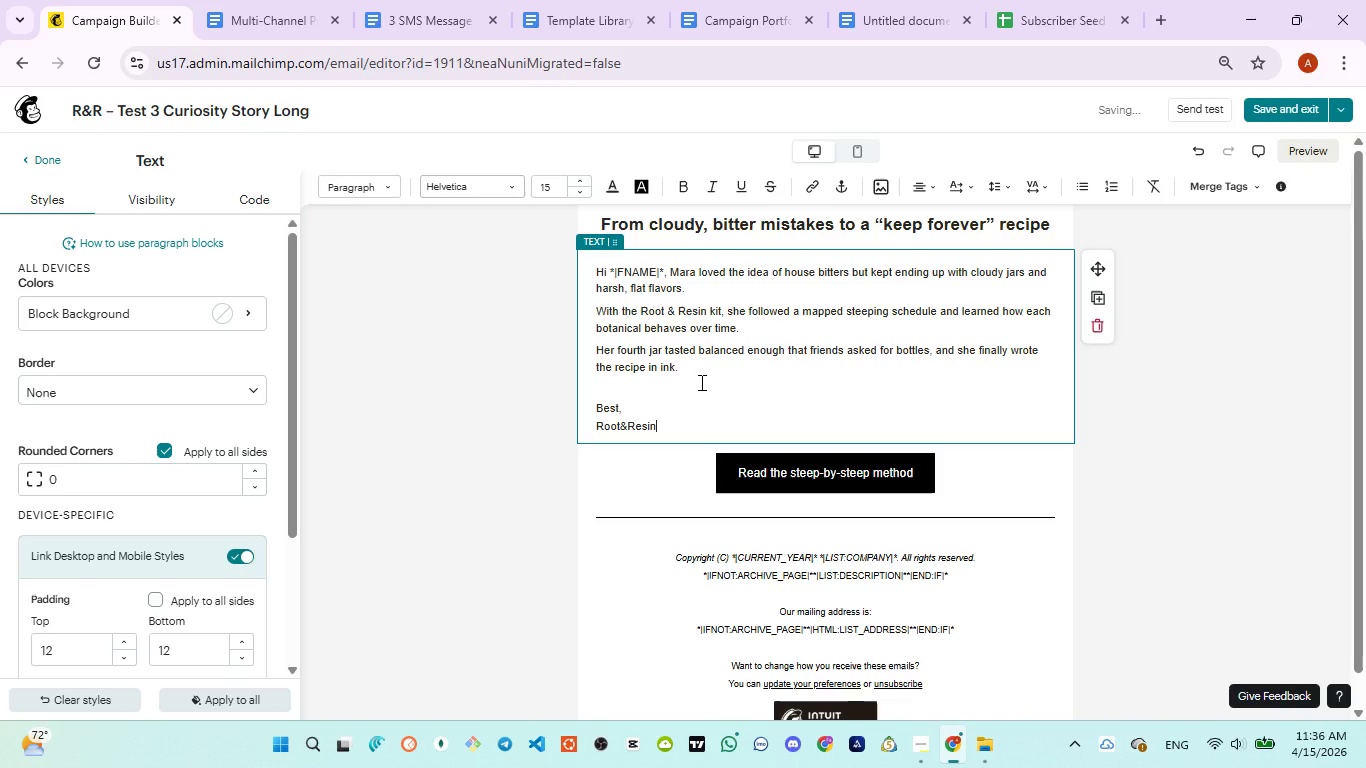 
left_click([1177, 435])
 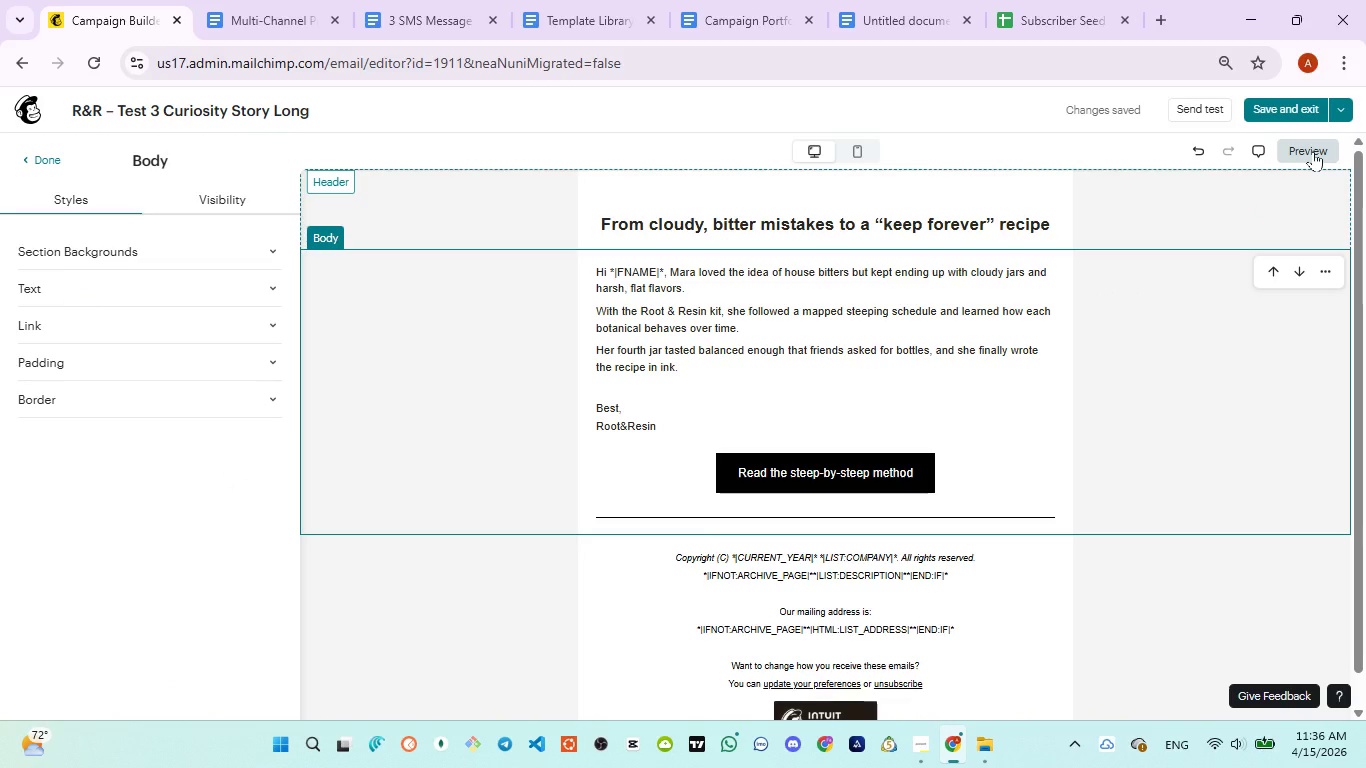 
left_click([1313, 151])
 